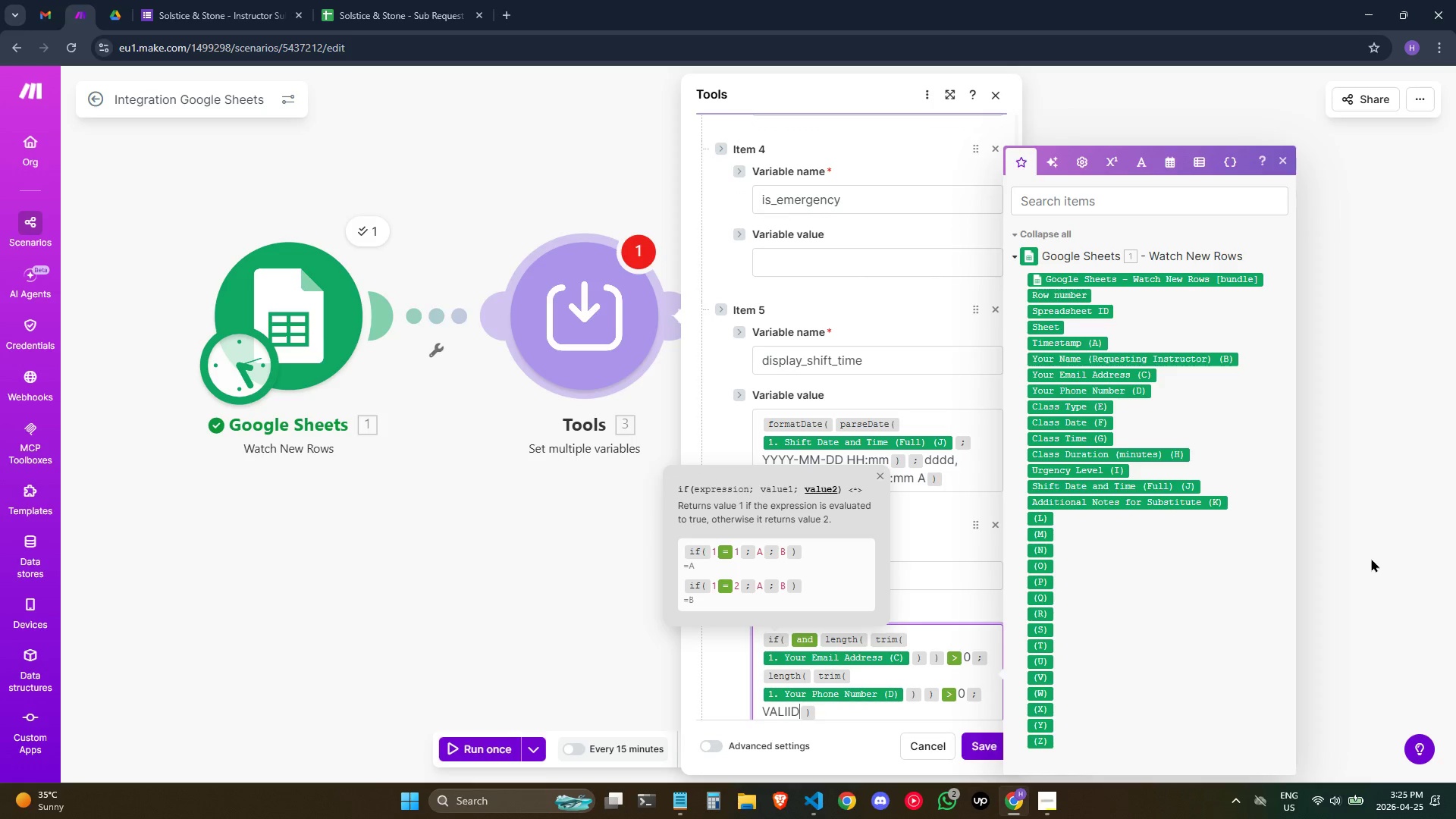 
key(Backspace)
 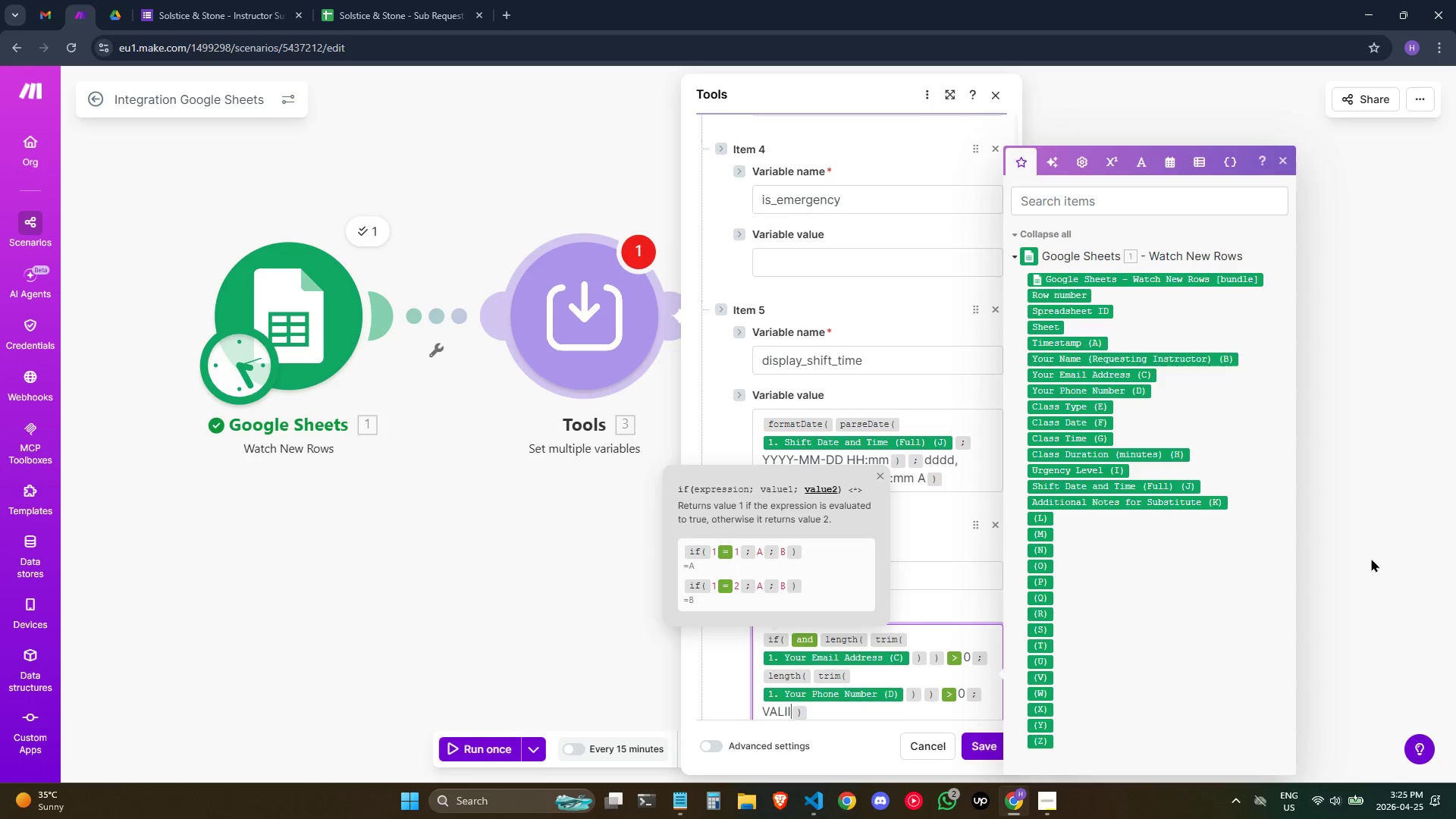 
key(Backspace)
 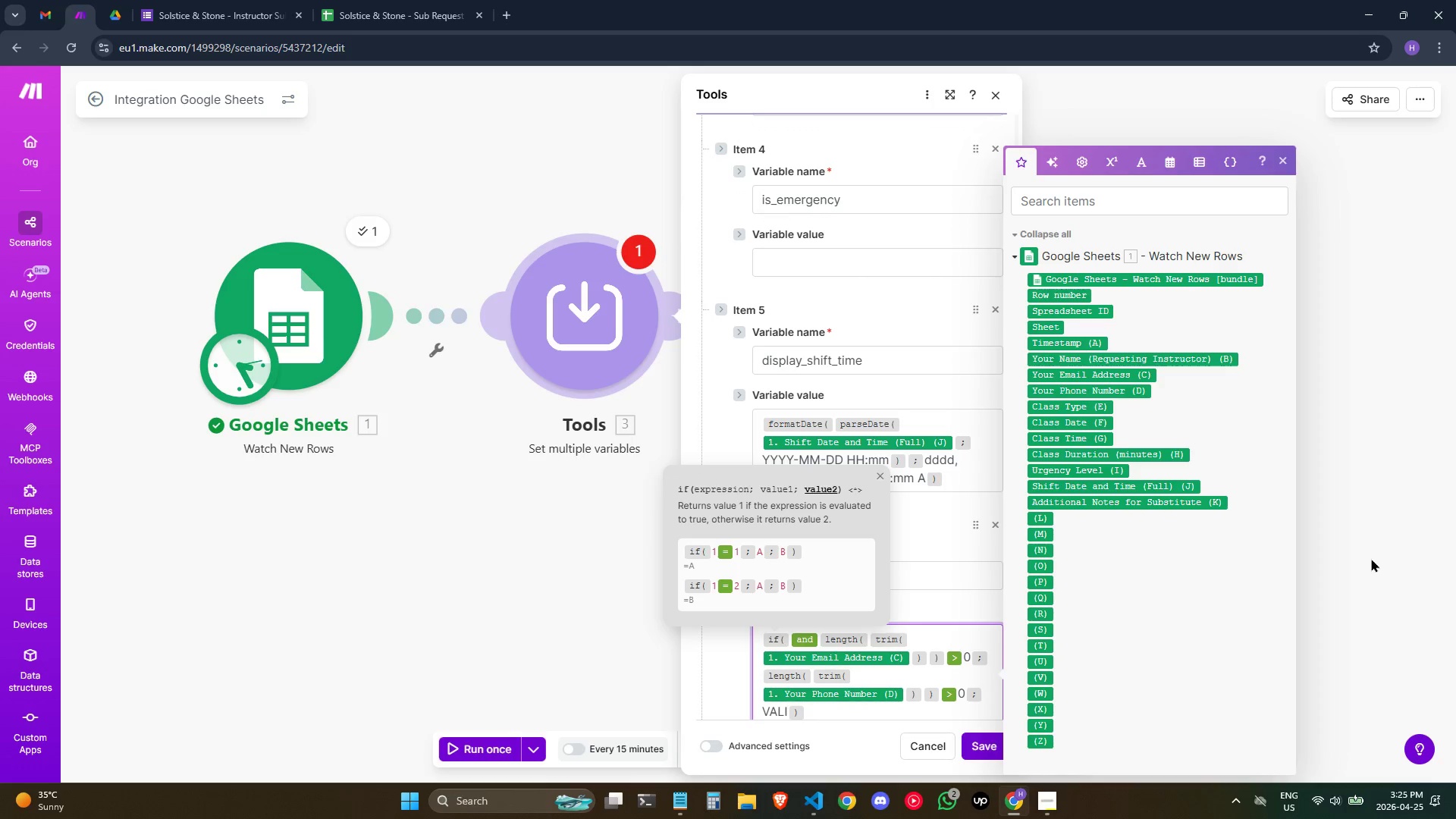 
key(D)
 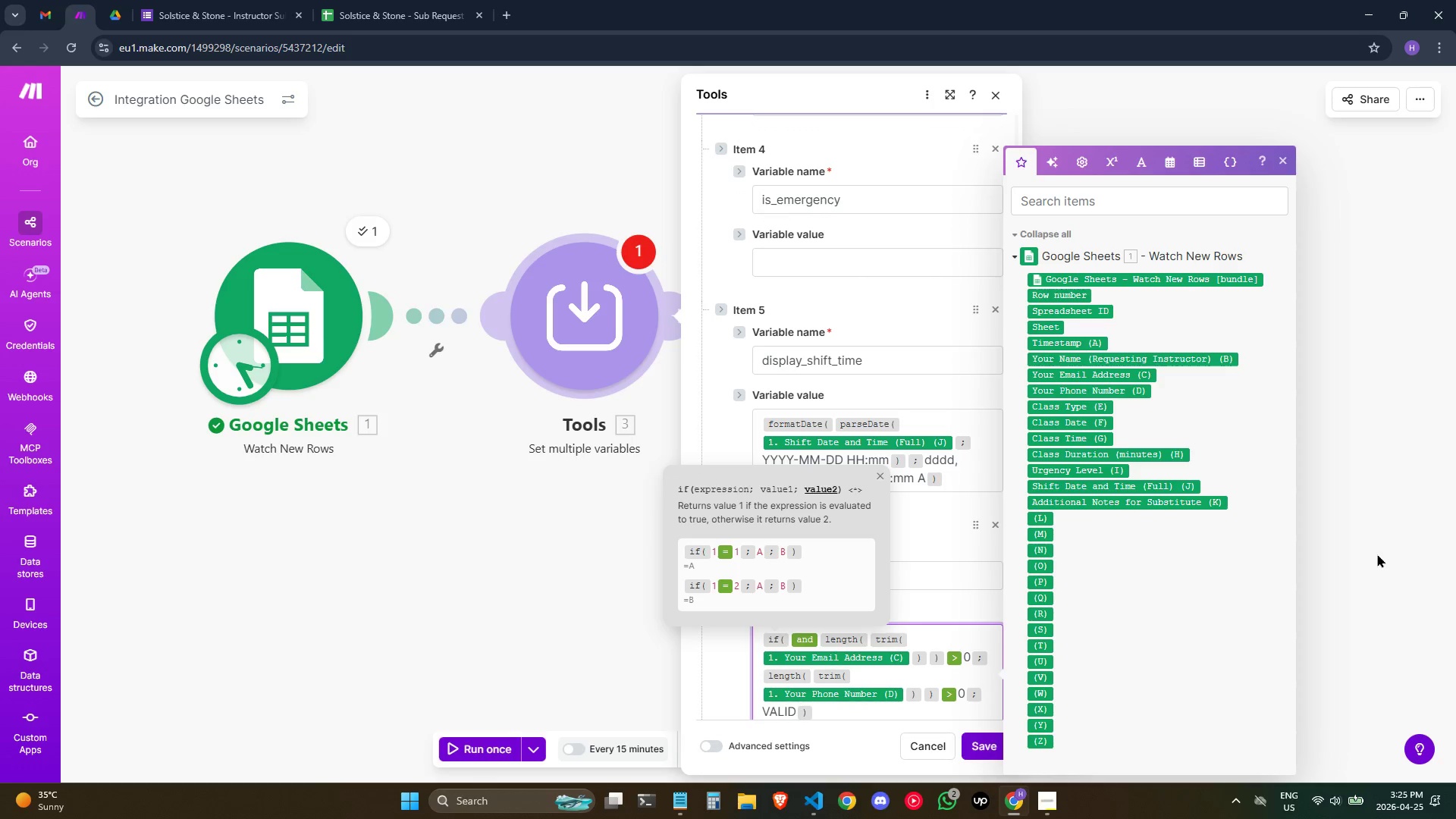 
type(; )
key(Backspace)
type(INVALID)
 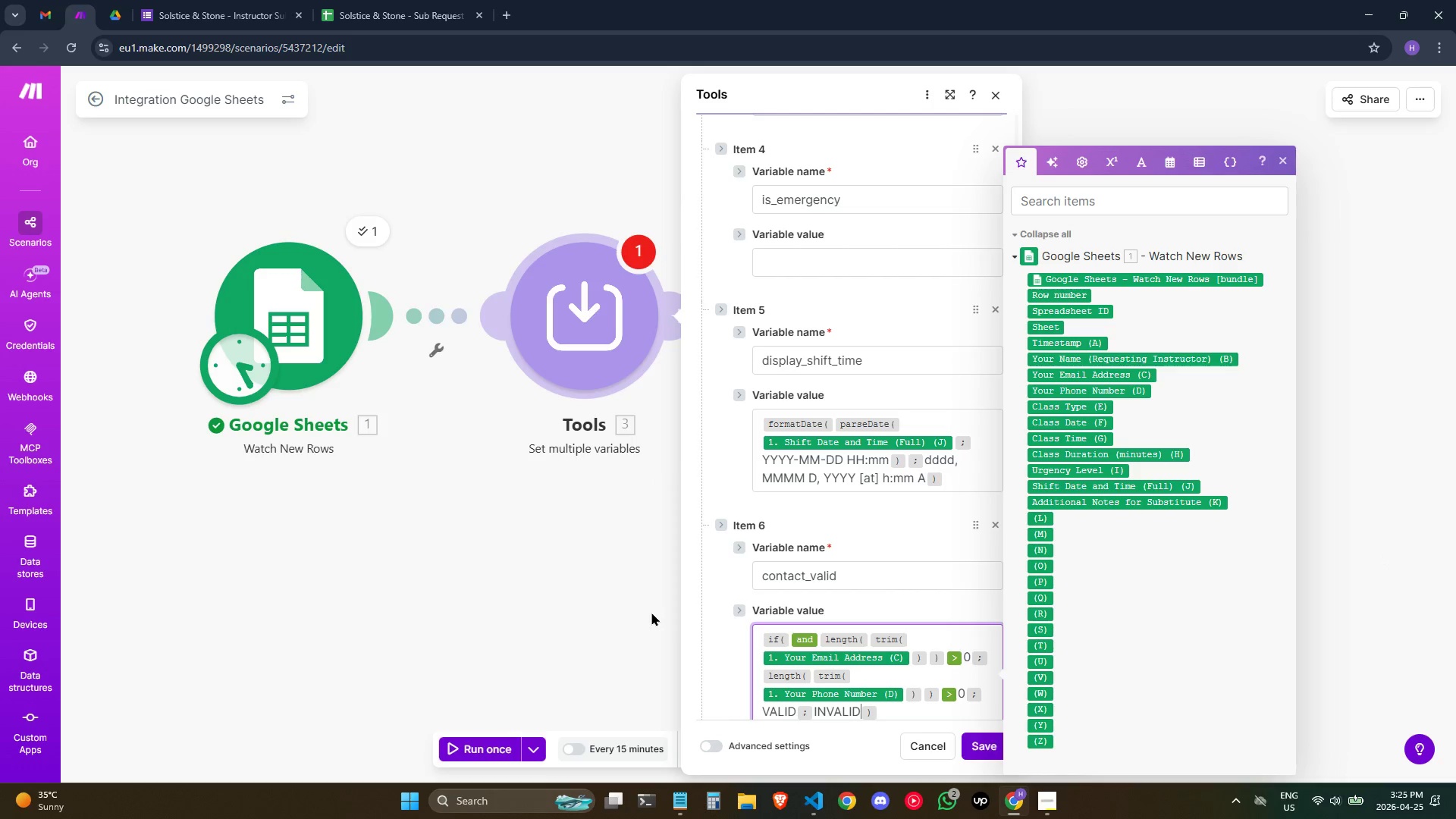 
scroll: coordinate [773, 595], scroll_direction: down, amount: 3.0
 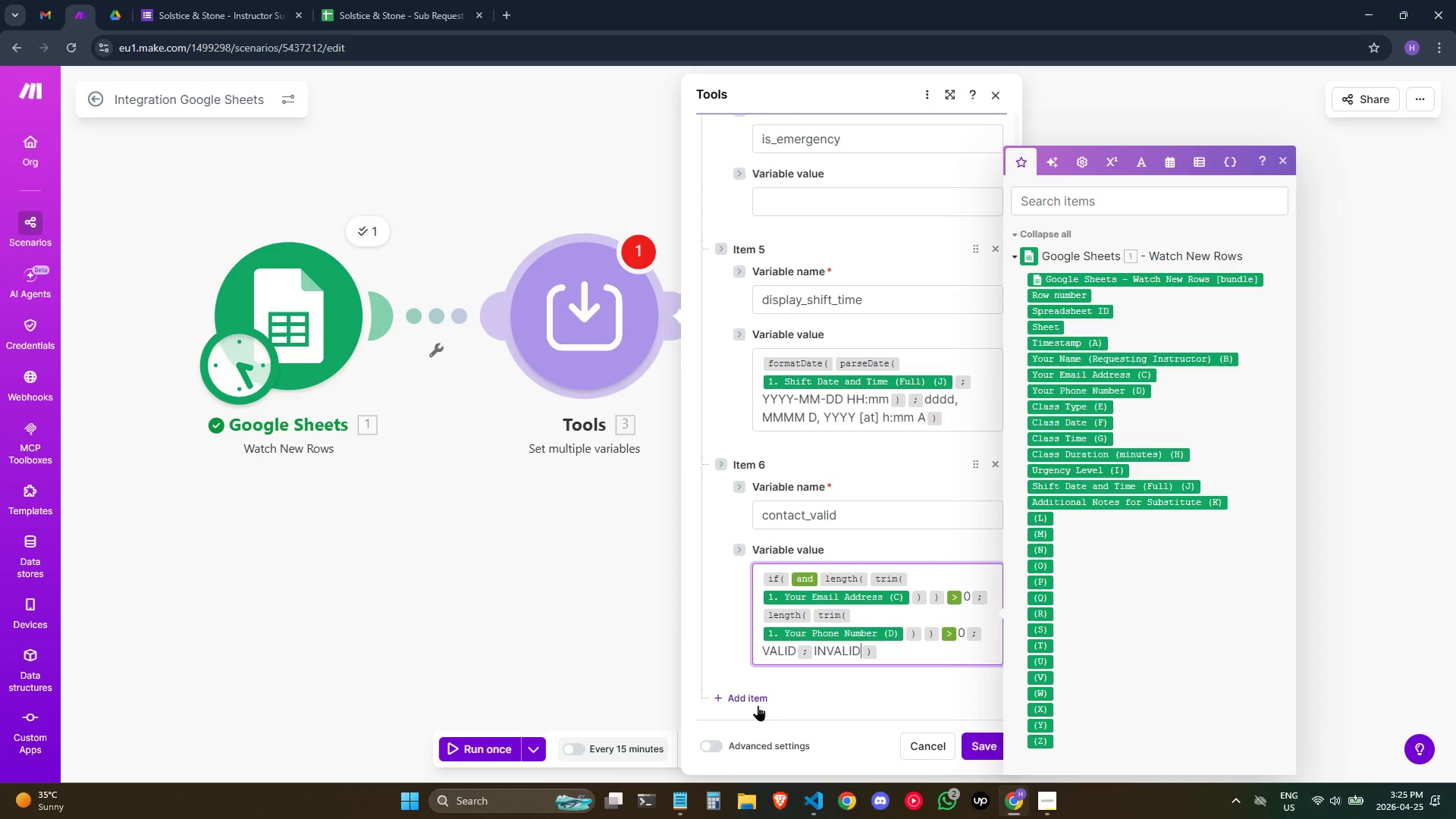 
left_click([755, 704])
 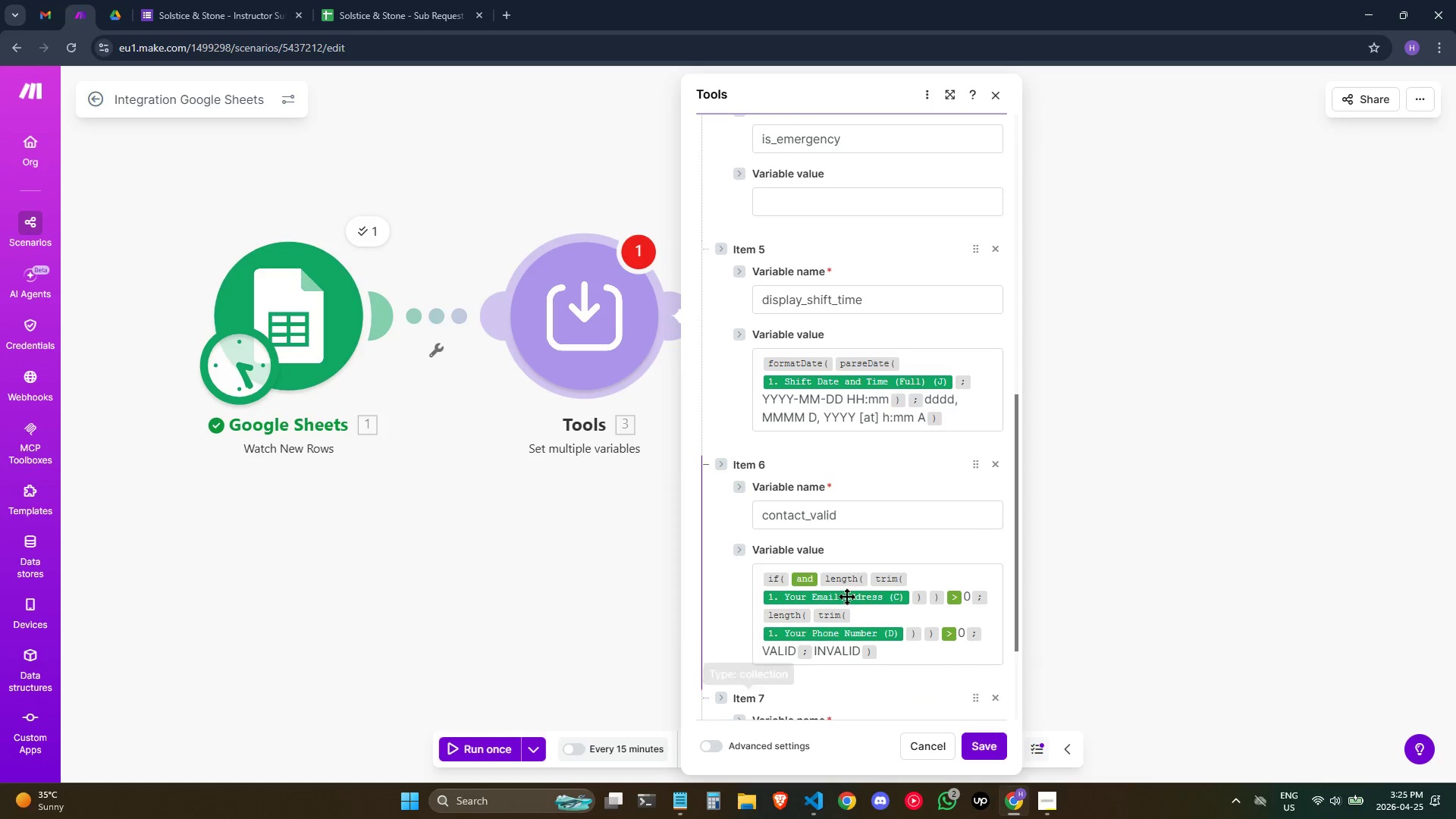 
scroll: coordinate [844, 592], scroll_direction: down, amount: 5.0
 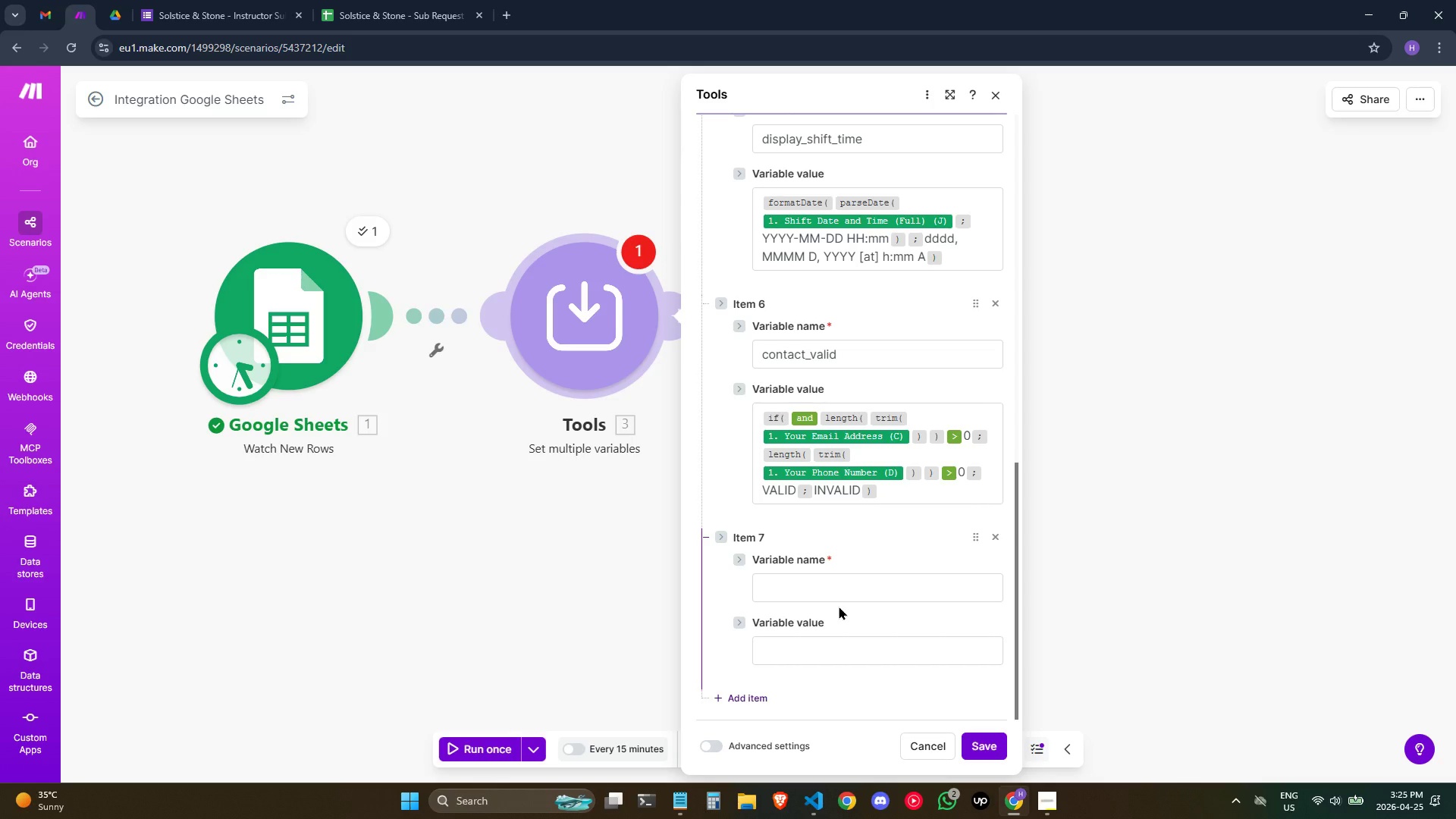 
wait(6.72)
 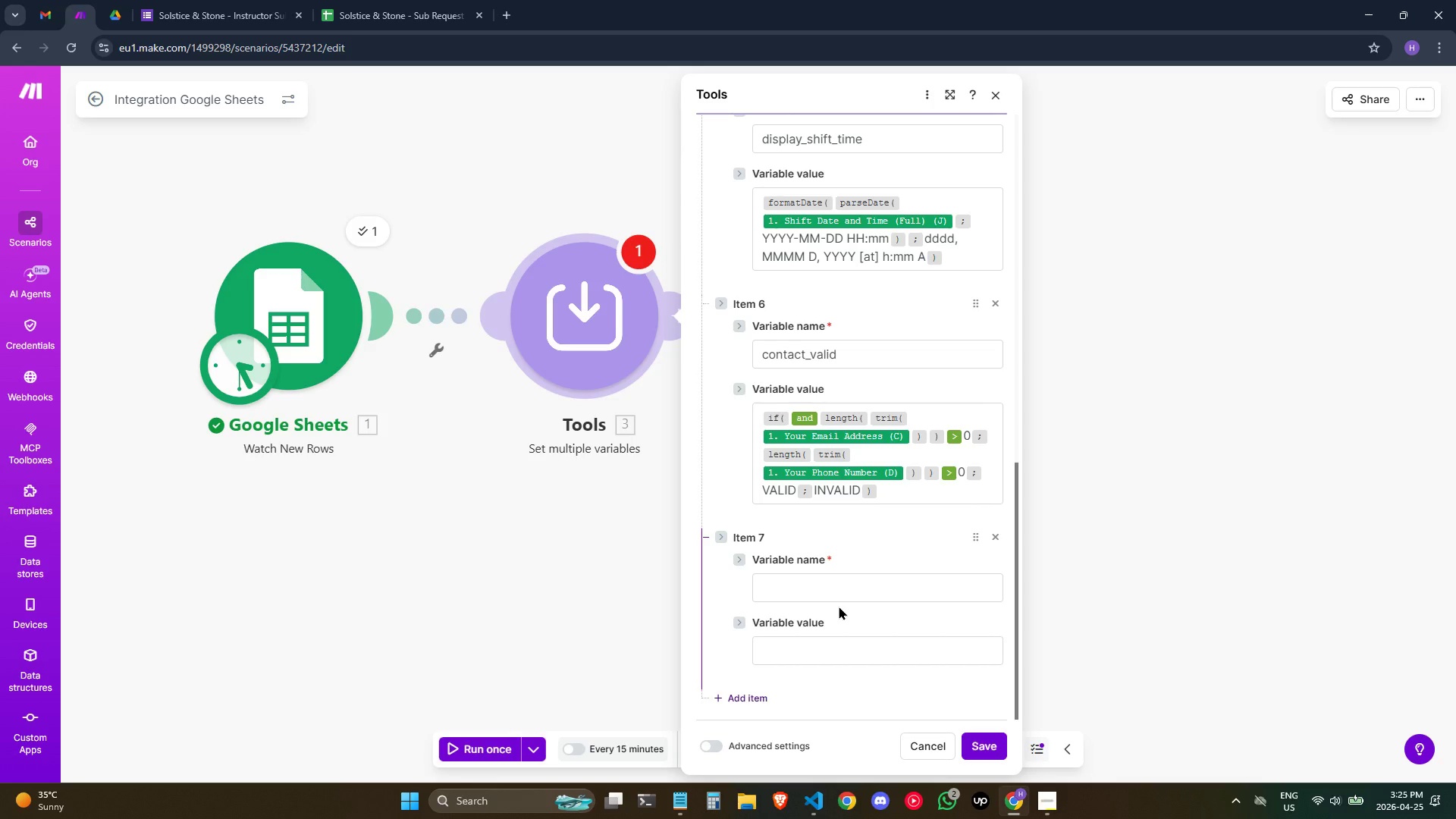 
type(M)
key(Backspace)
type(missing_field)
 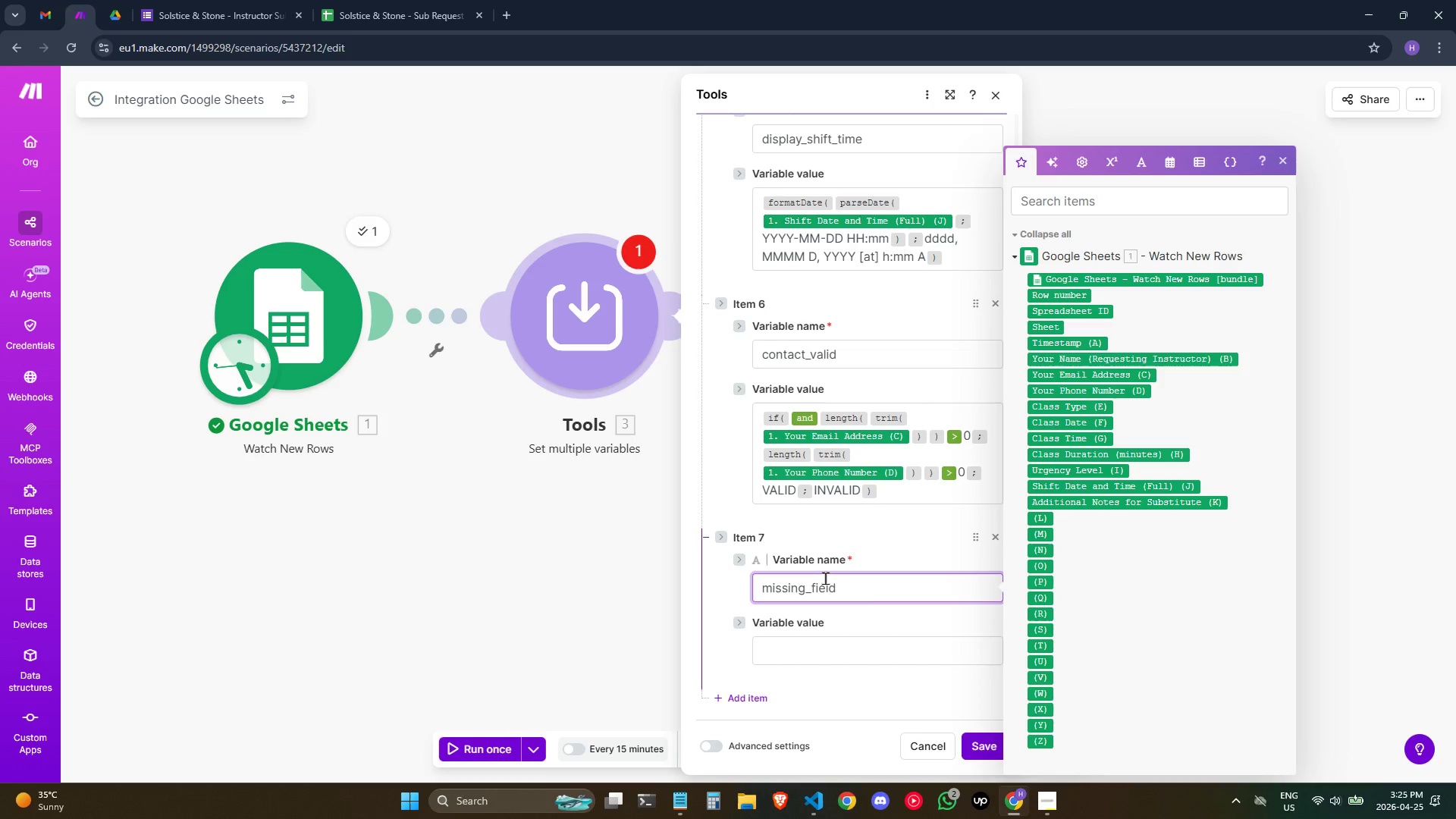 
key(S)
 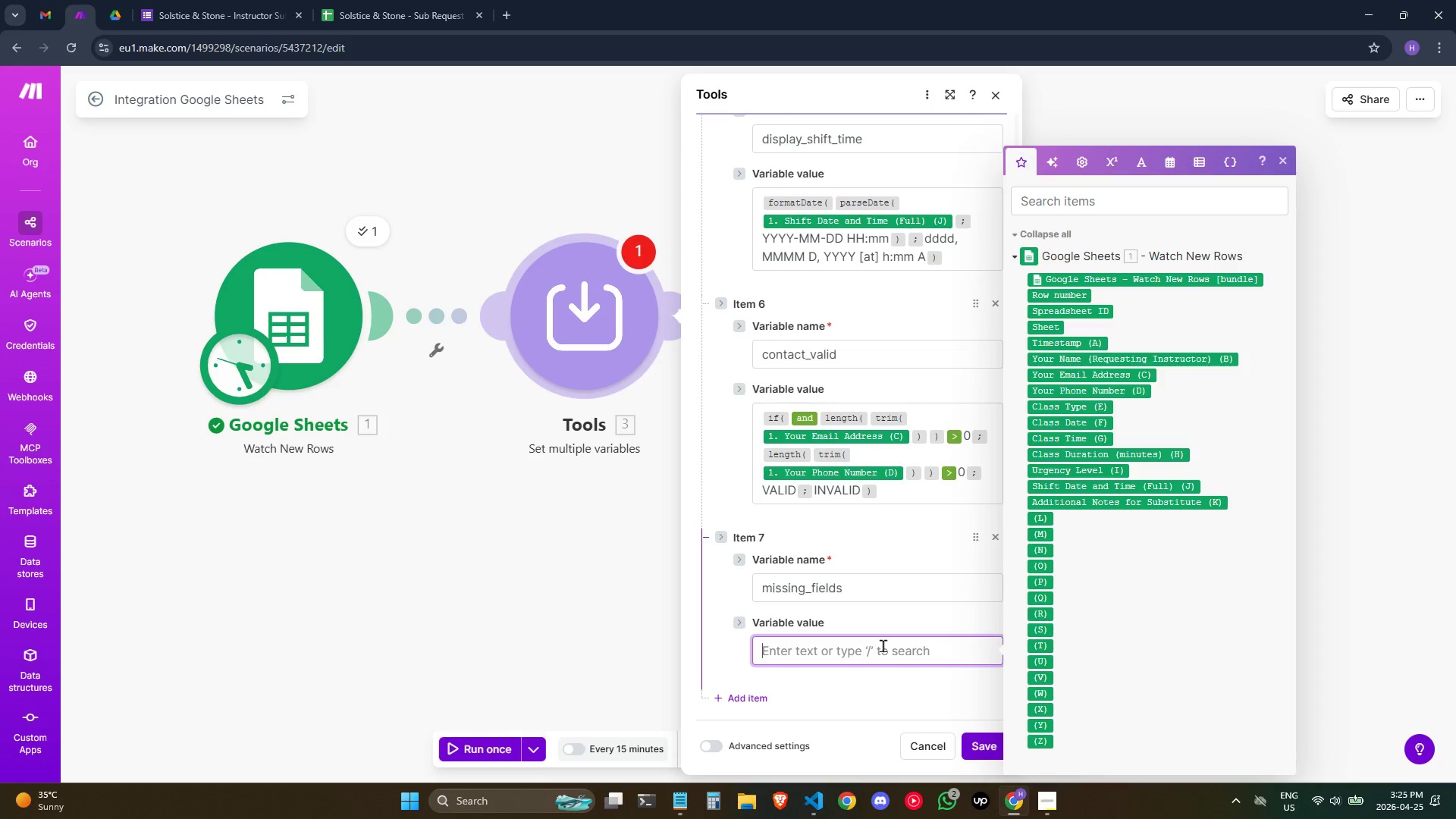 
type(/if)
 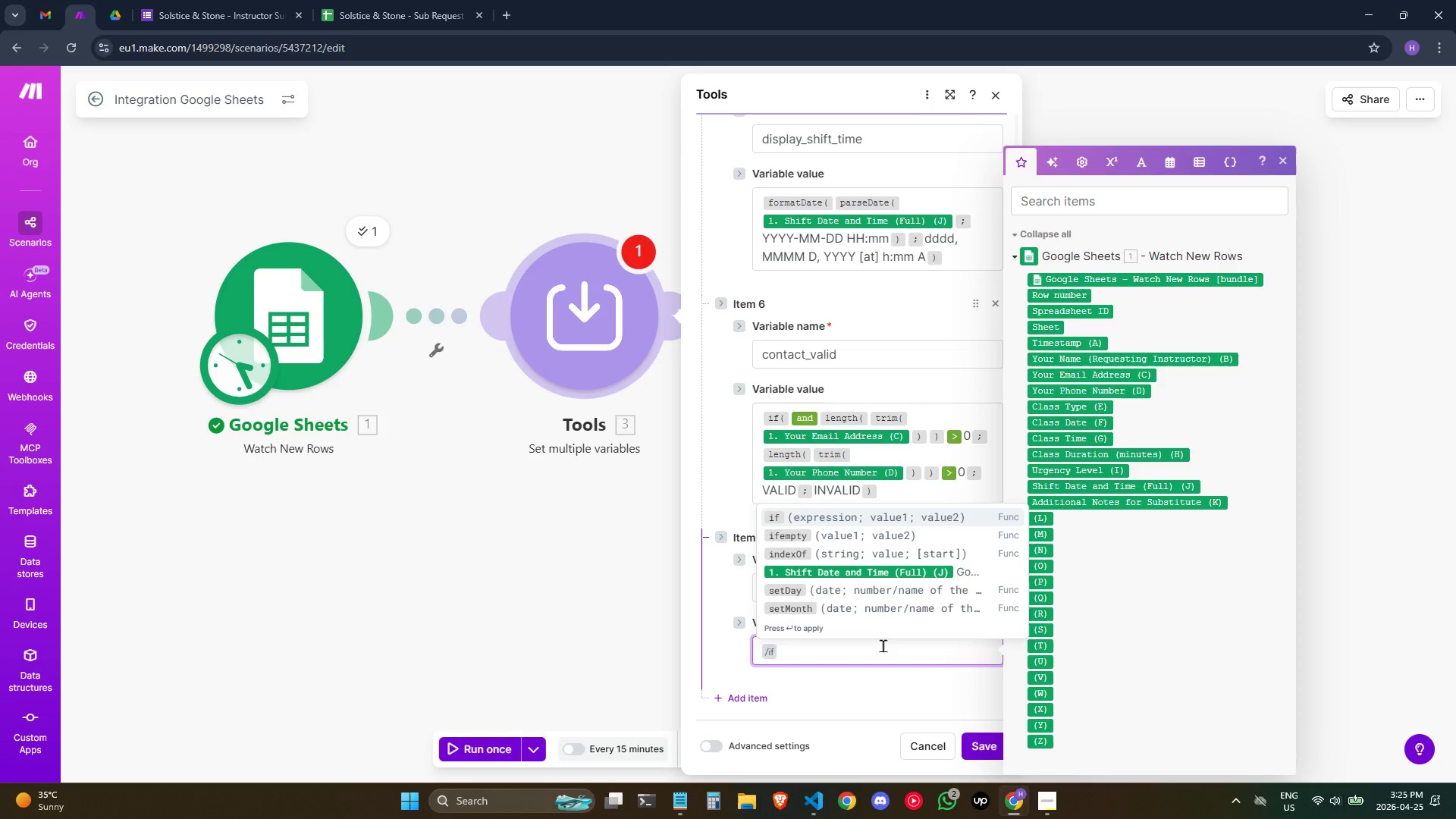 
key(Enter)
 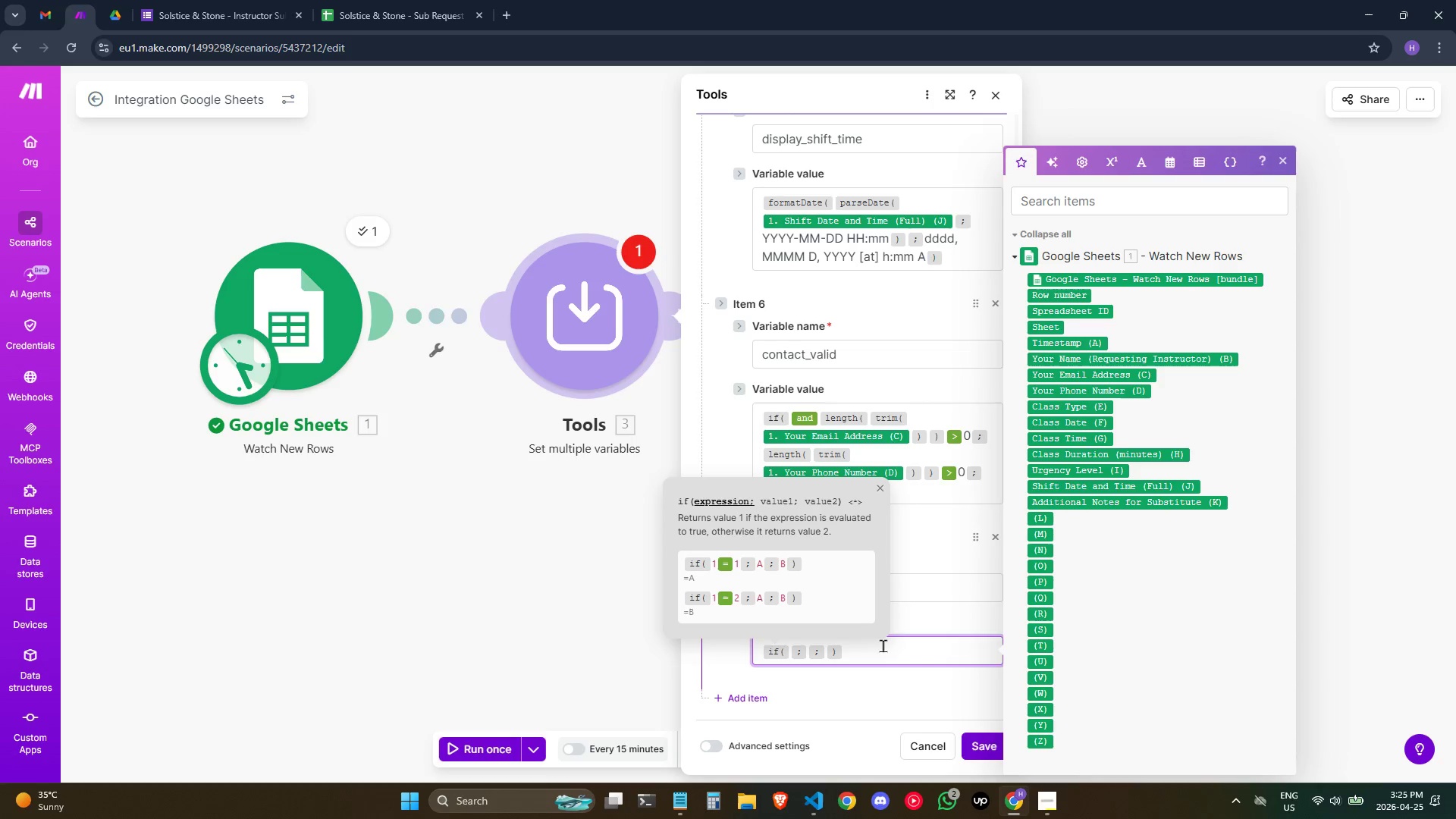 
key(Slash)
 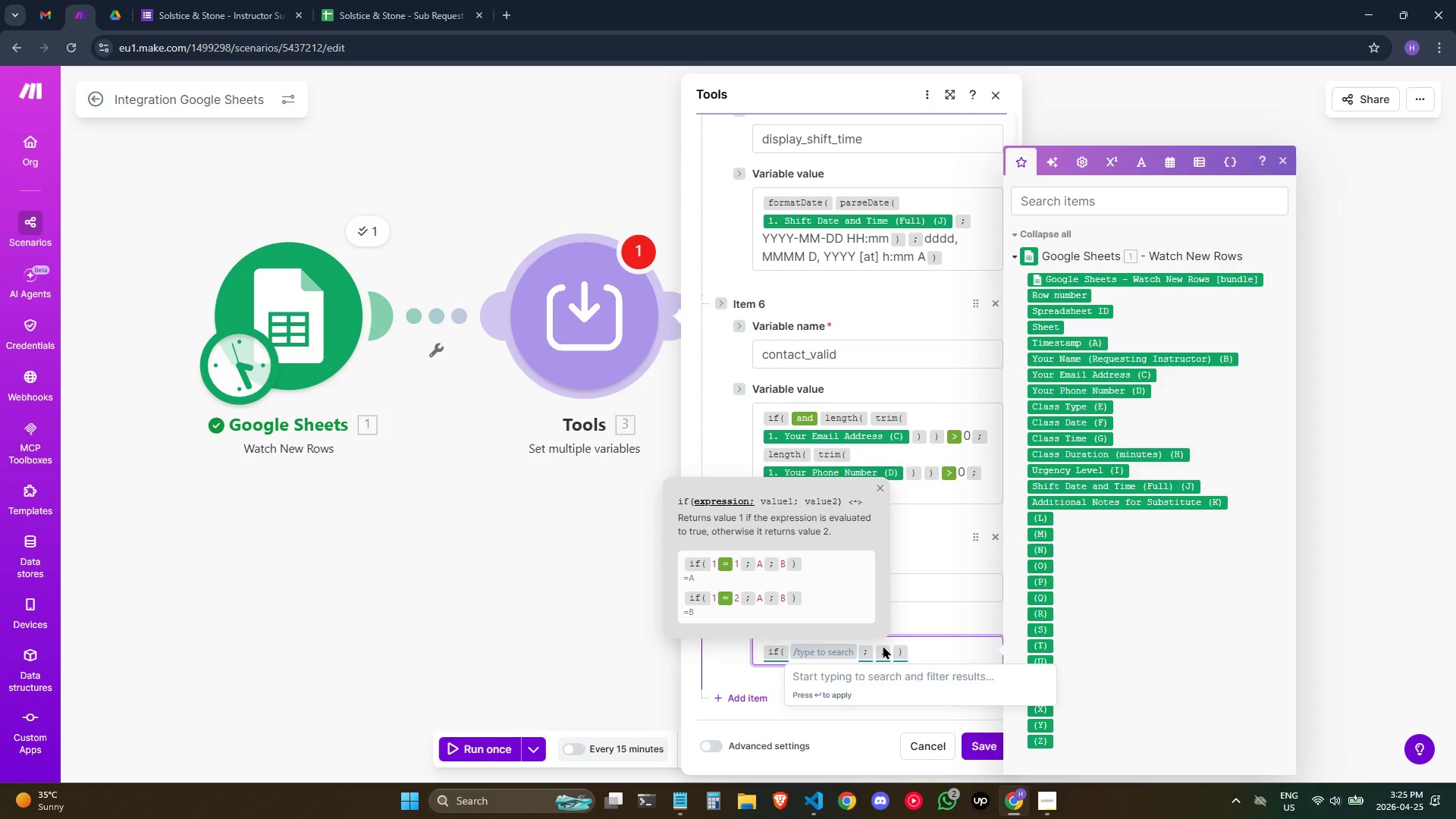 
wait(5.11)
 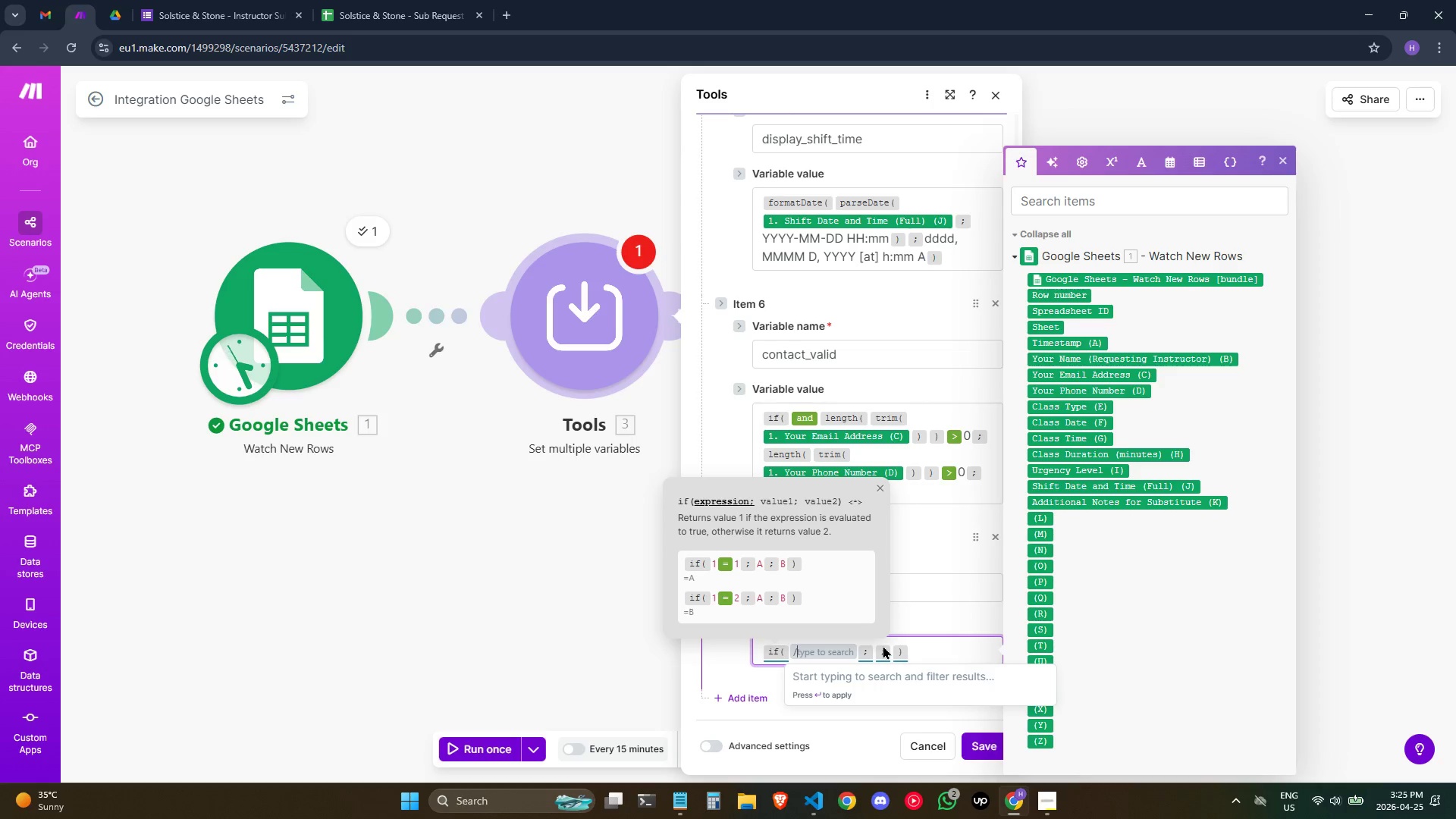 
key(L)
 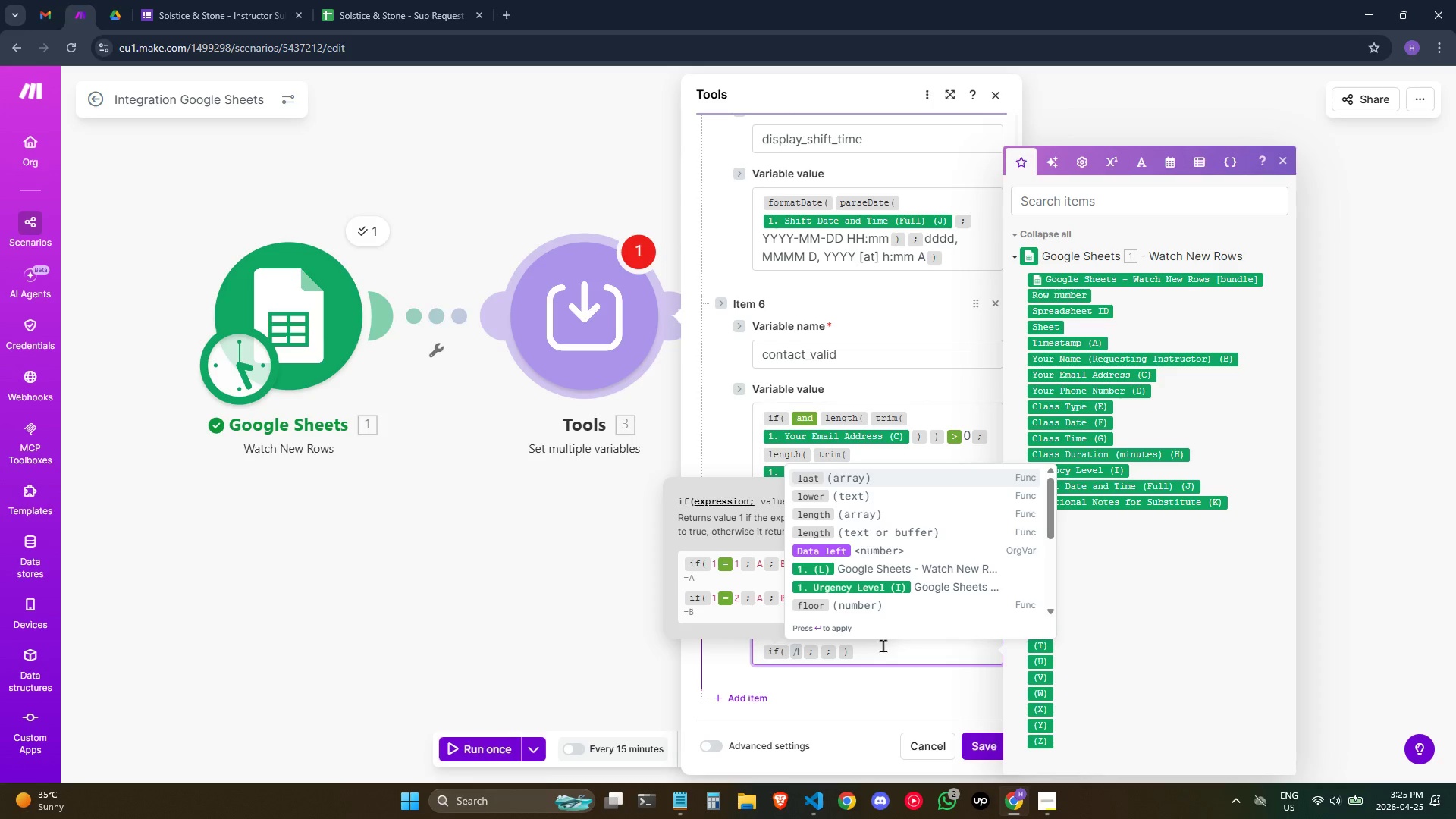 
key(ArrowDown)
 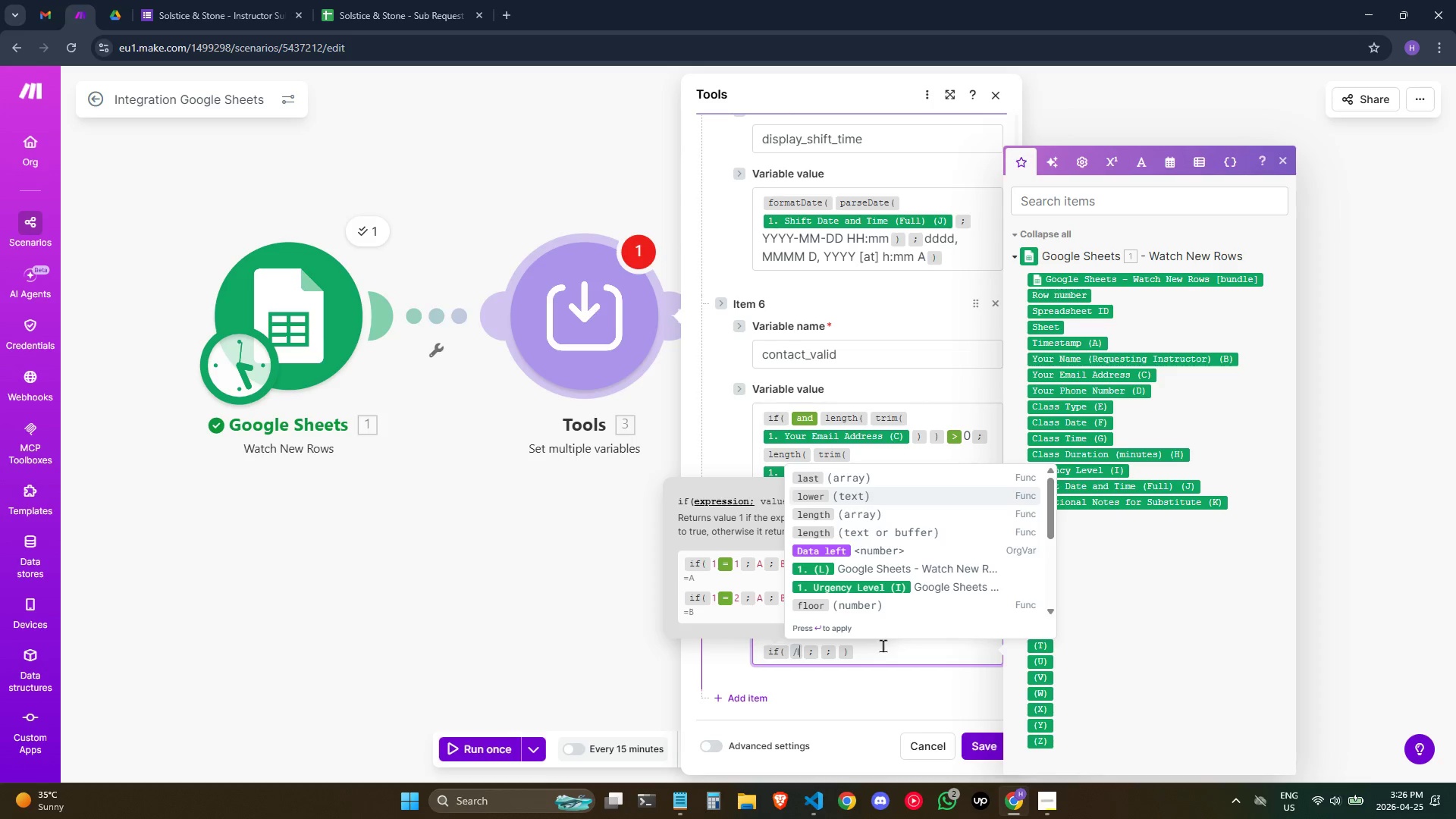 
key(ArrowDown)
 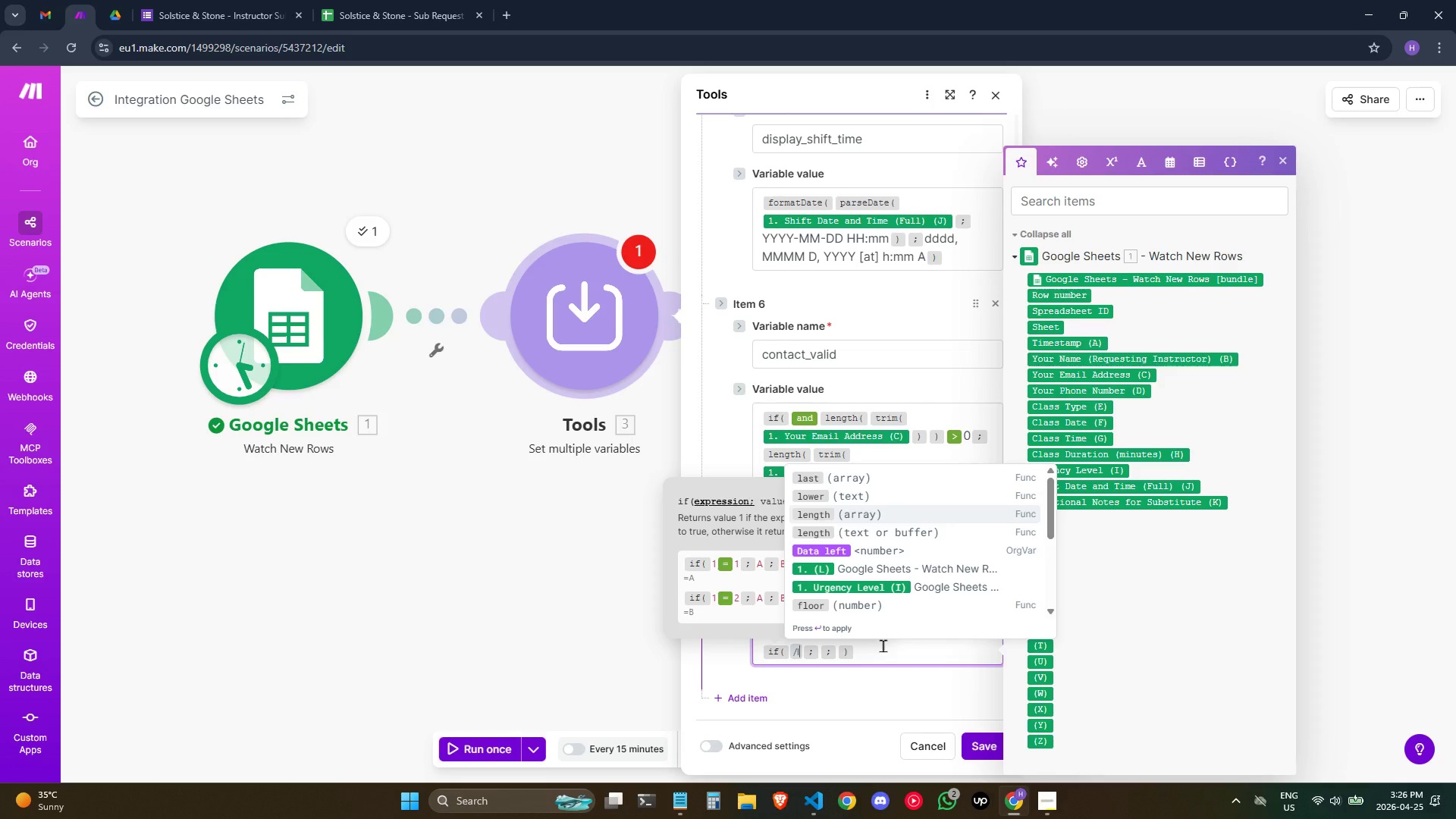 
key(ArrowDown)
 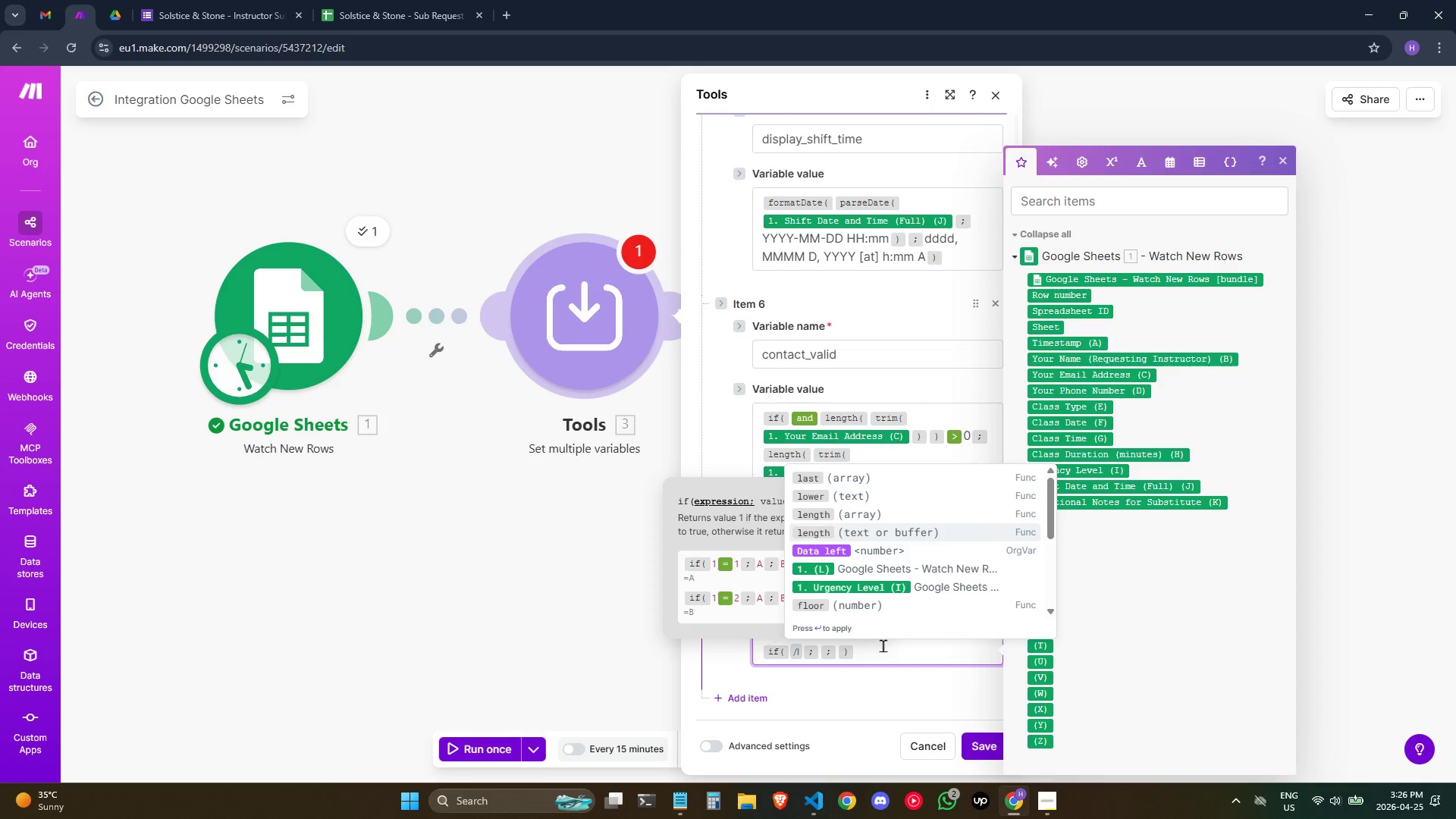 
key(ArrowUp)
 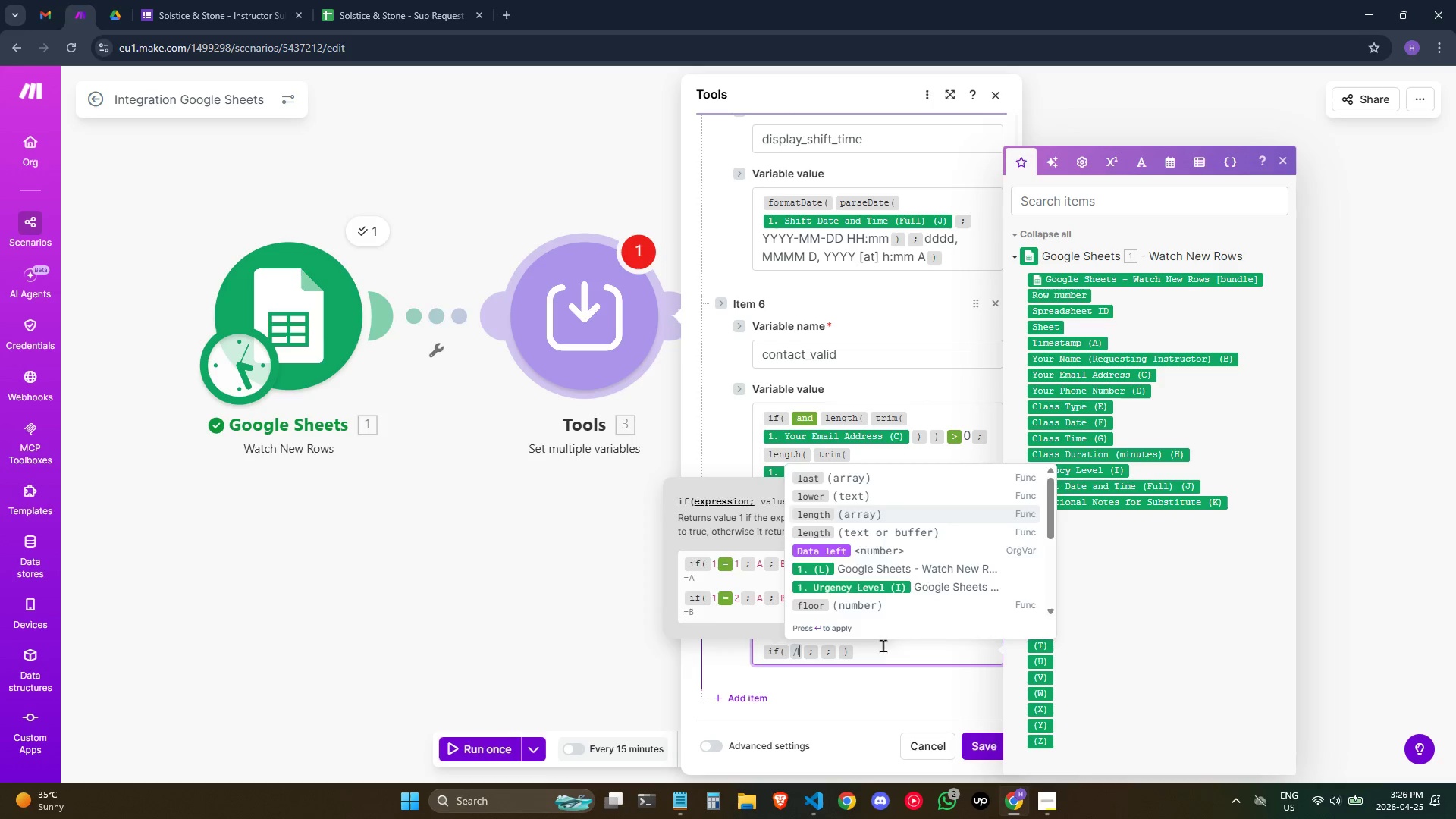 
key(Enter)
 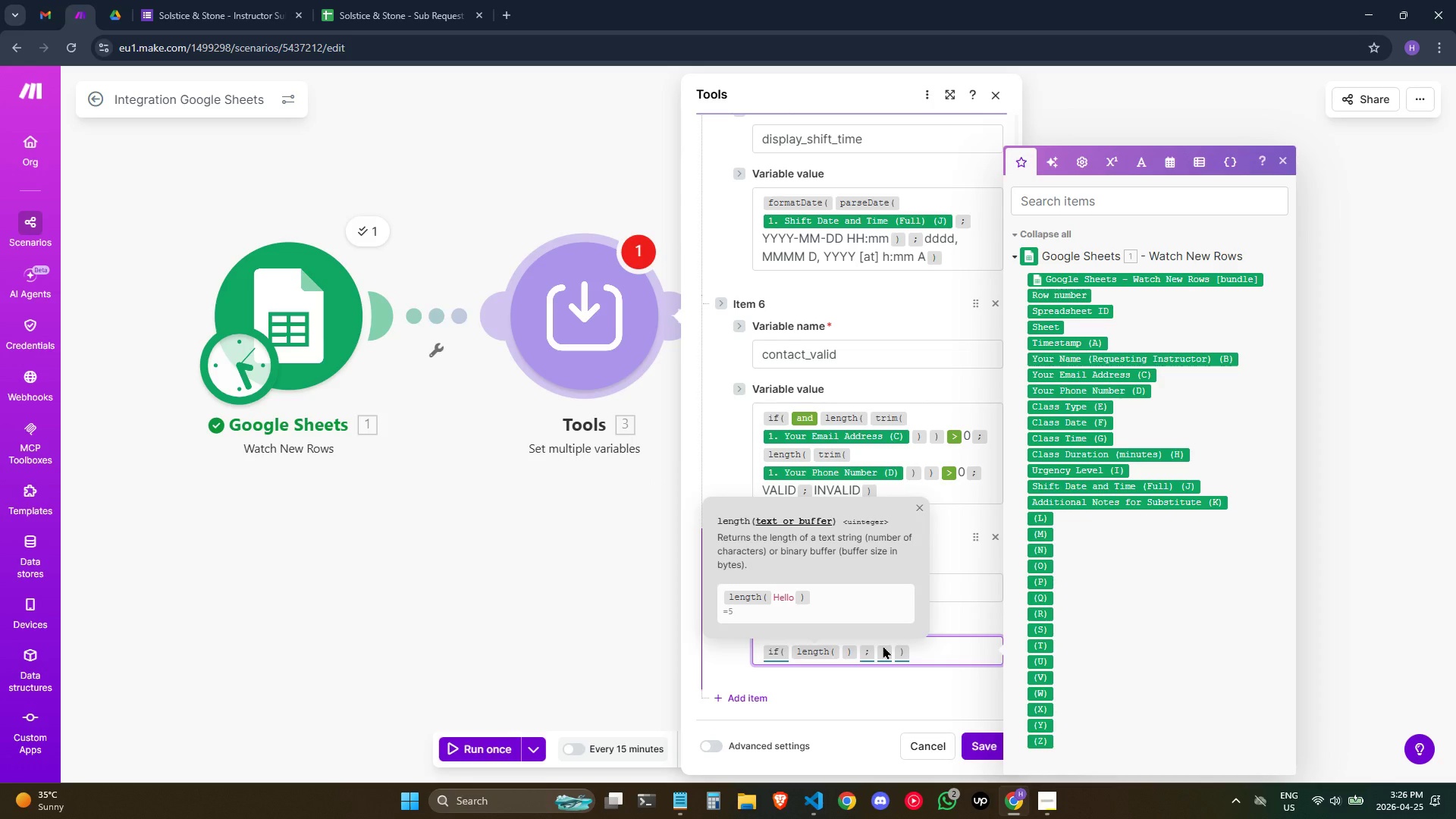 
type(/tr)
 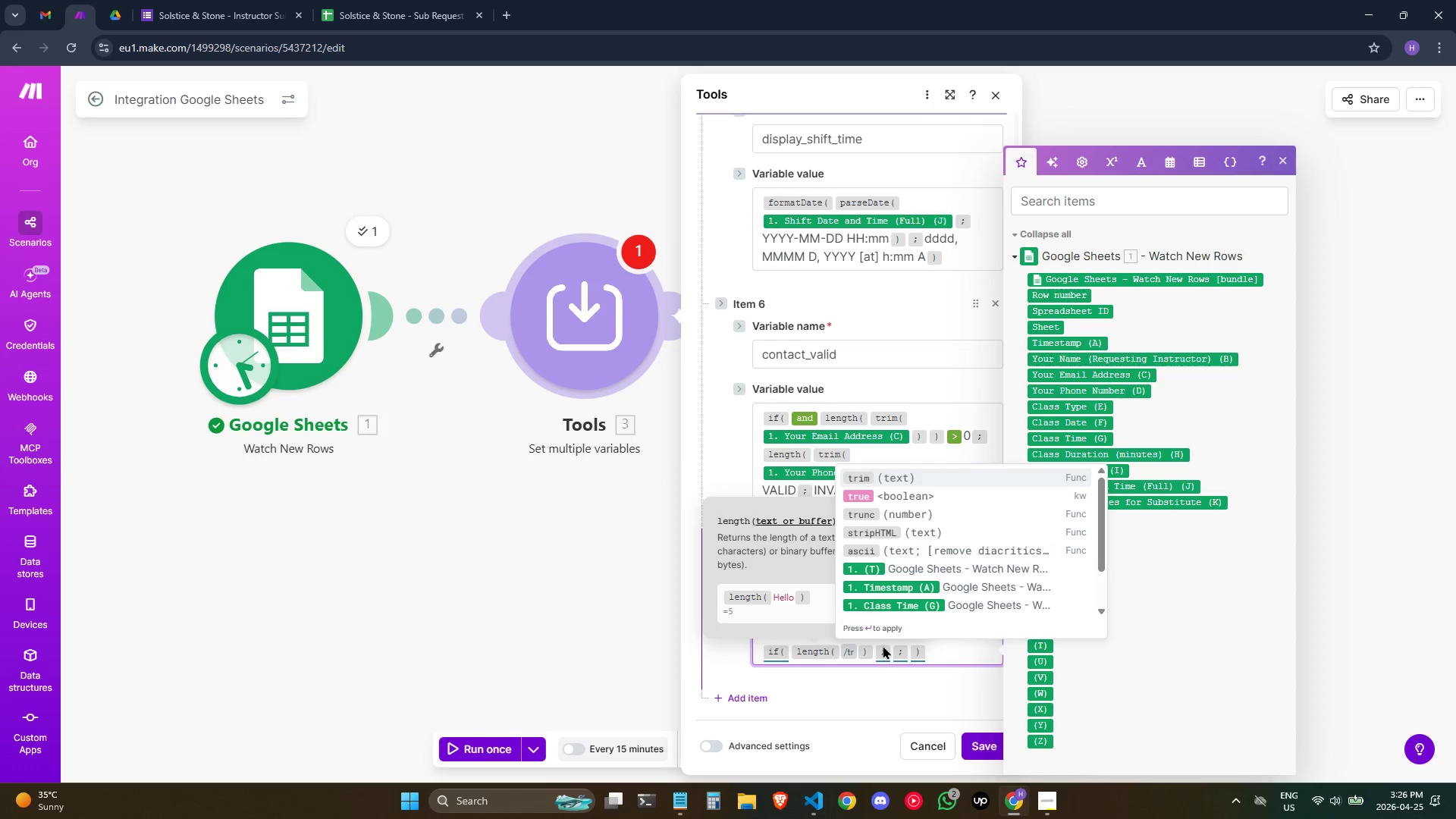 
key(Enter)
 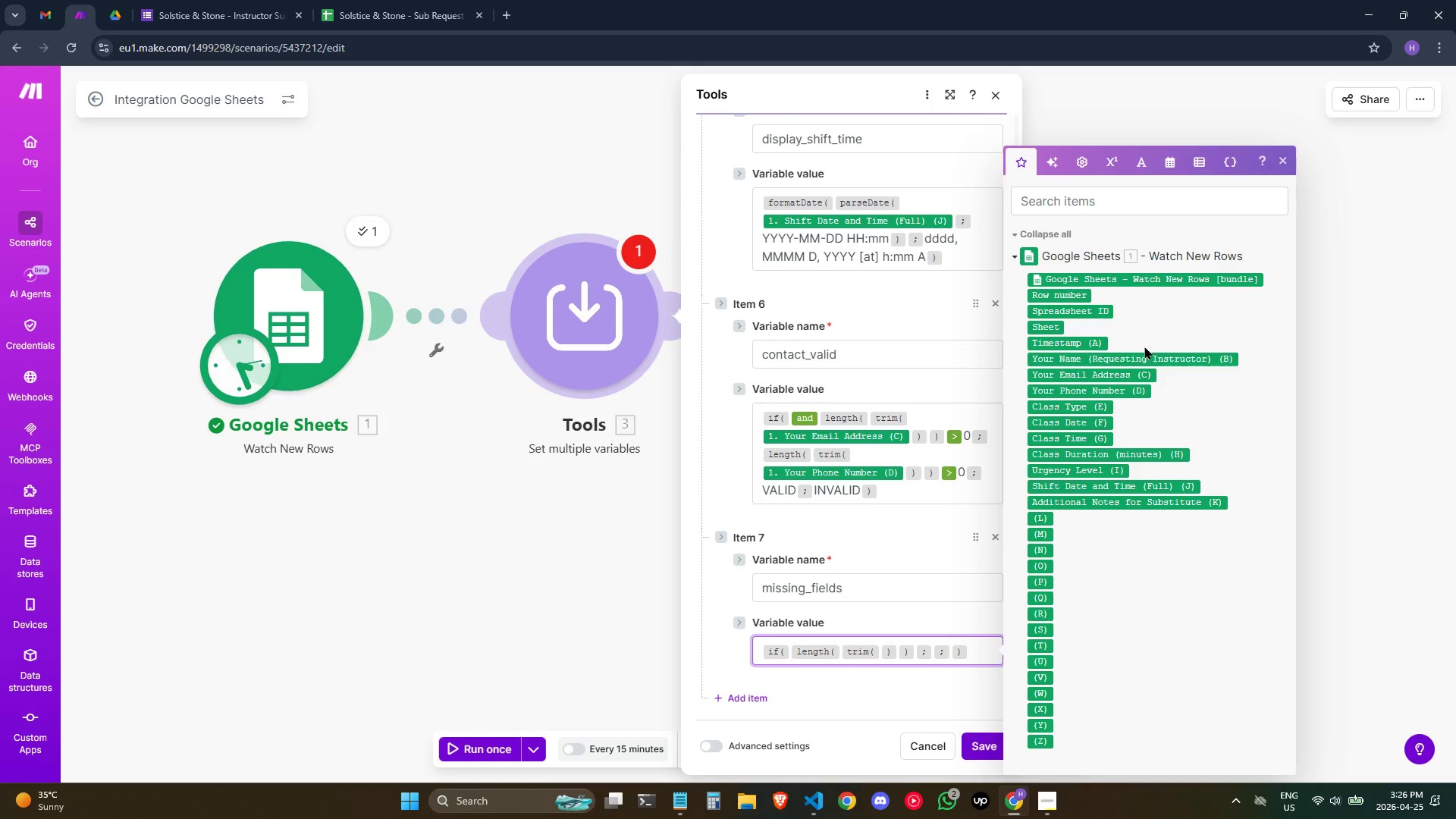 
wait(5.36)
 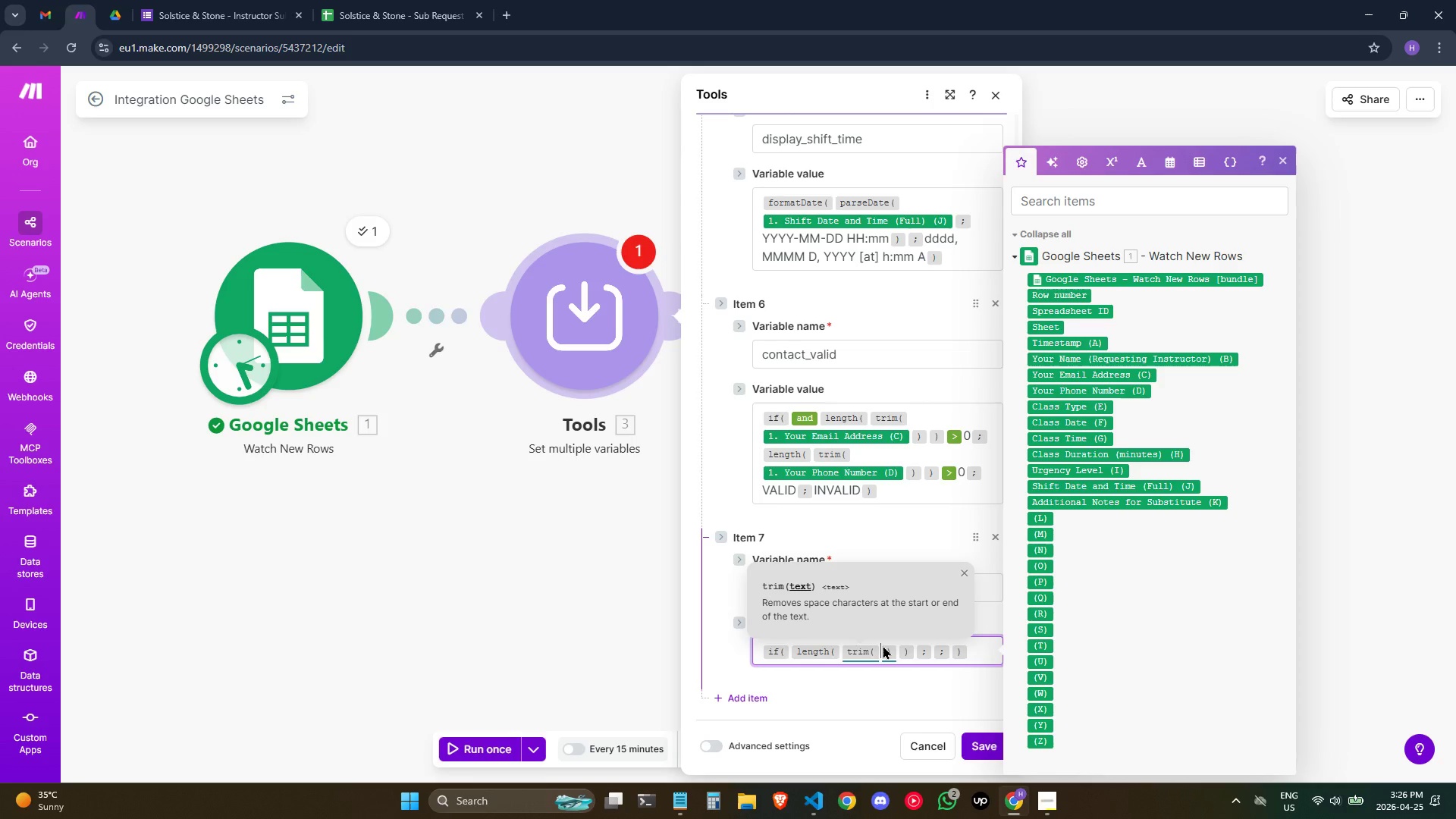 
left_click([1136, 375])
 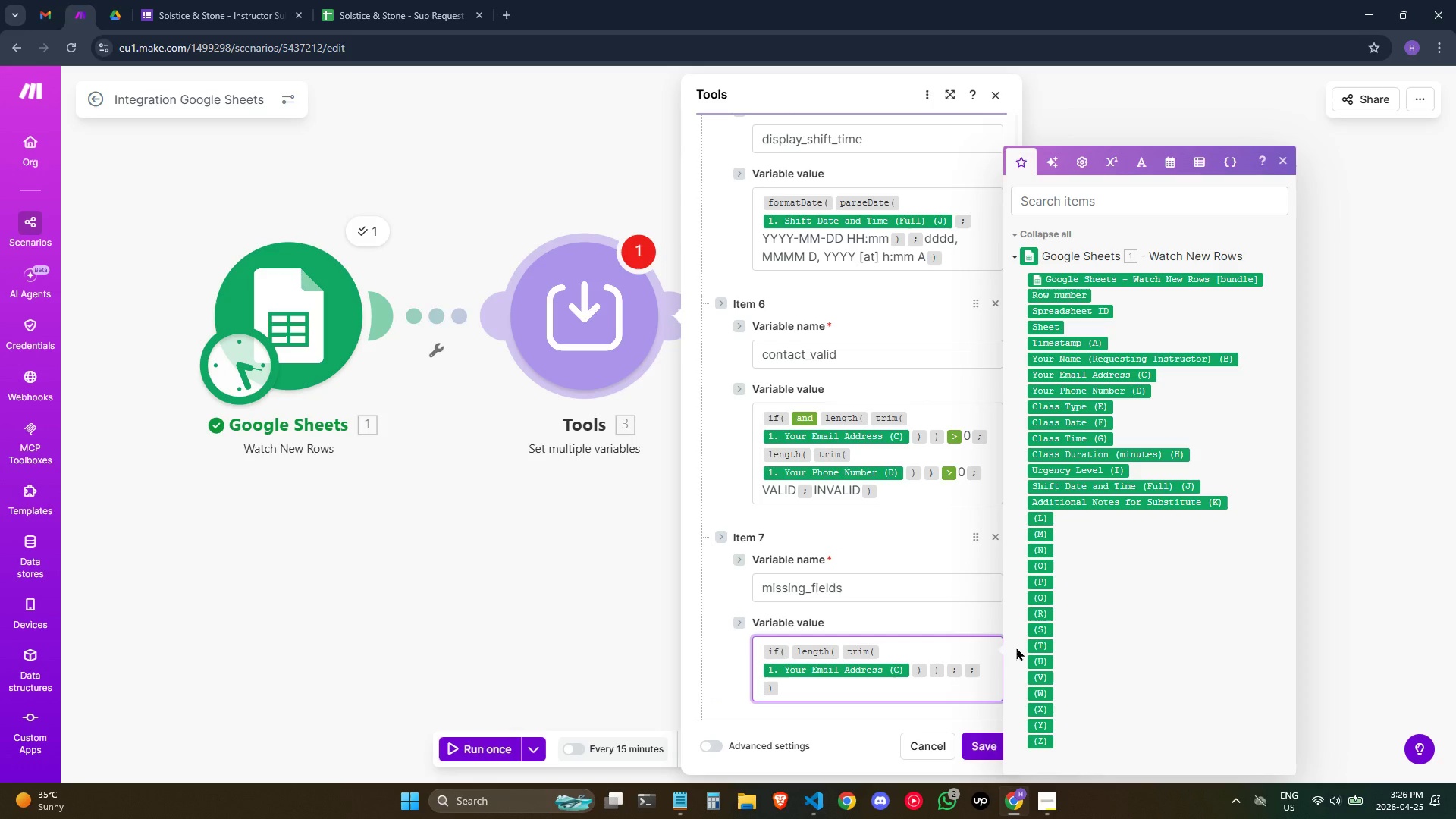 
key(ArrowRight)
 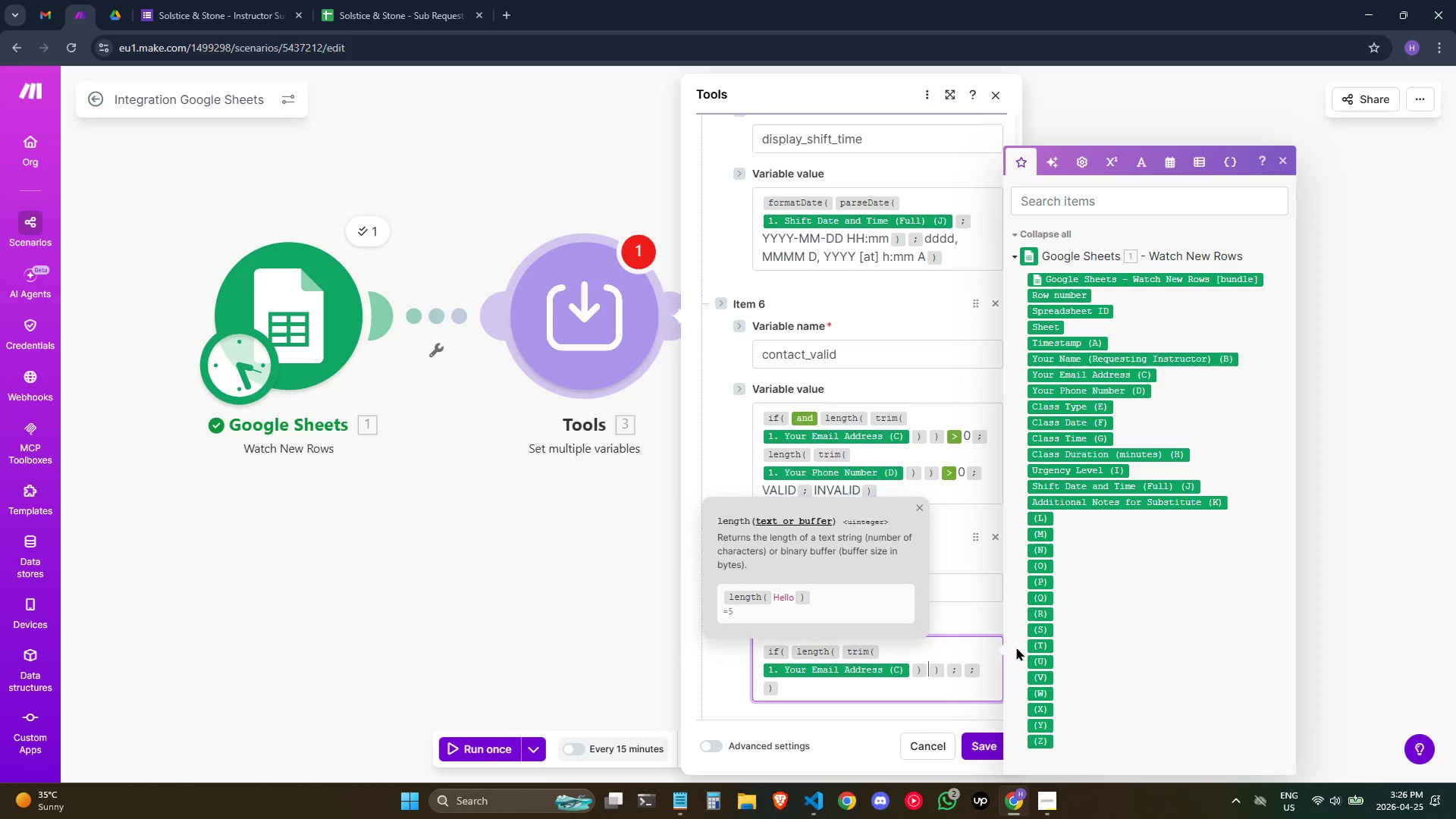 
key(ArrowRight)
 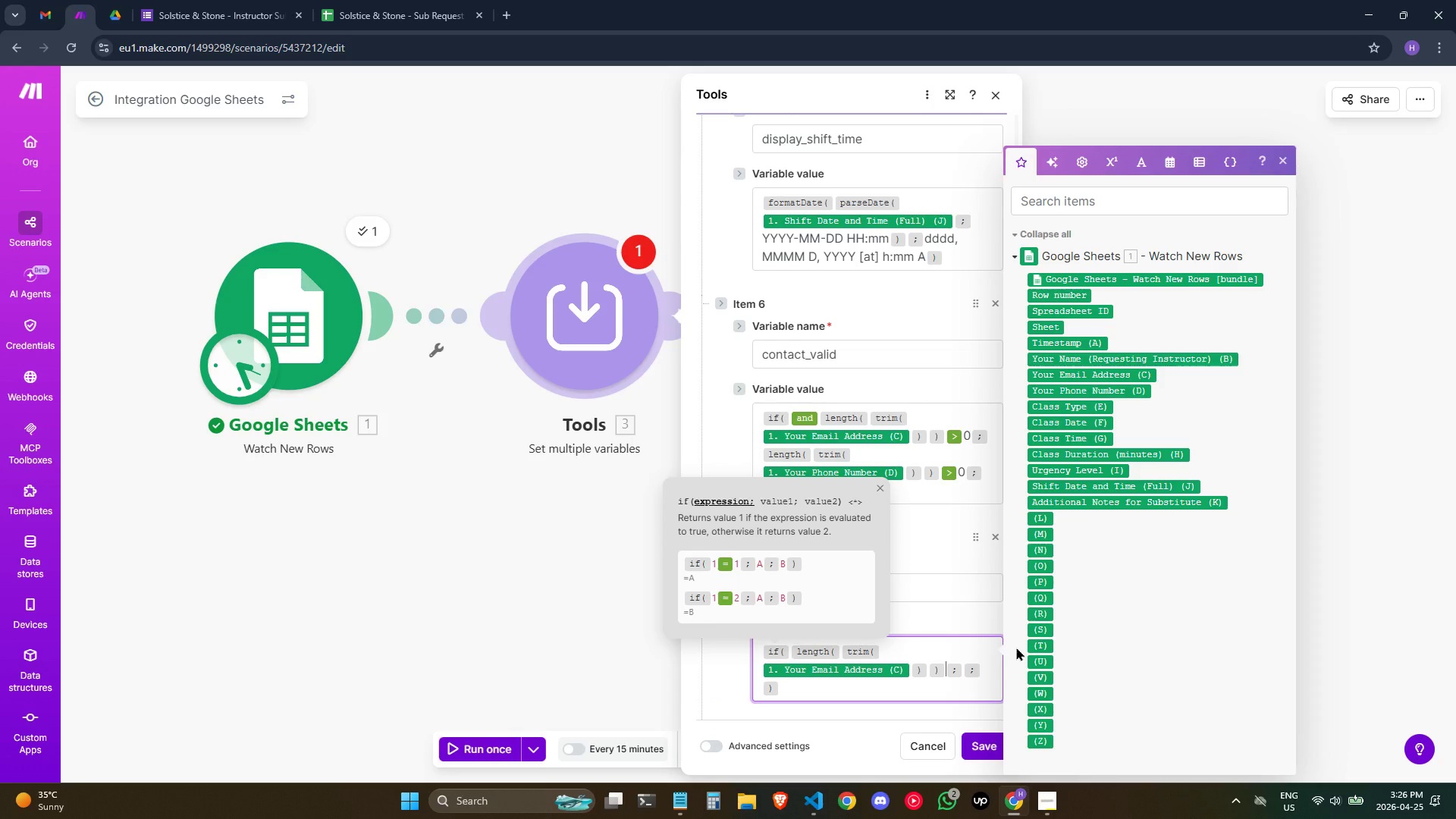 
key(Slash)
 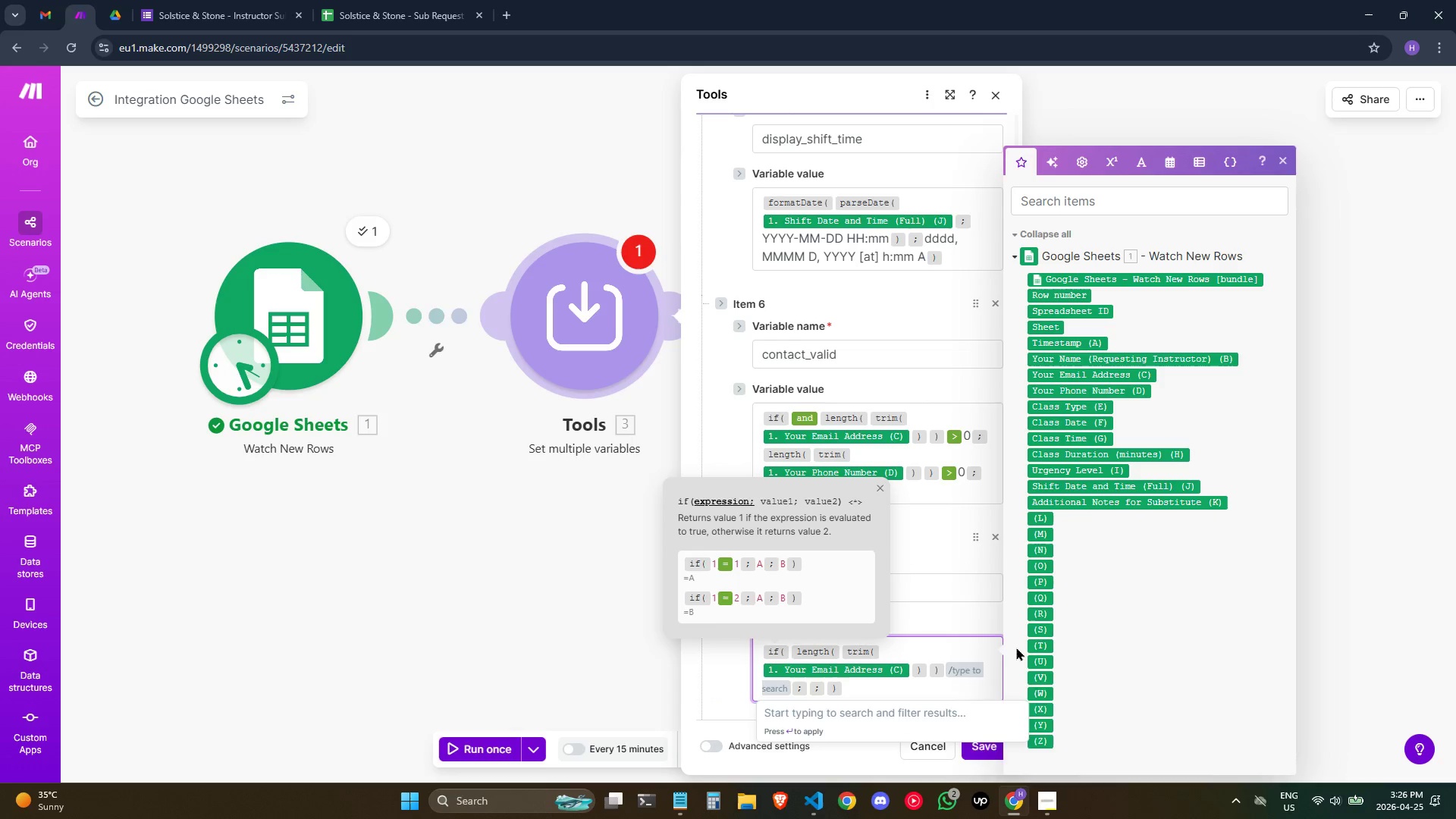 
key(Equal)
 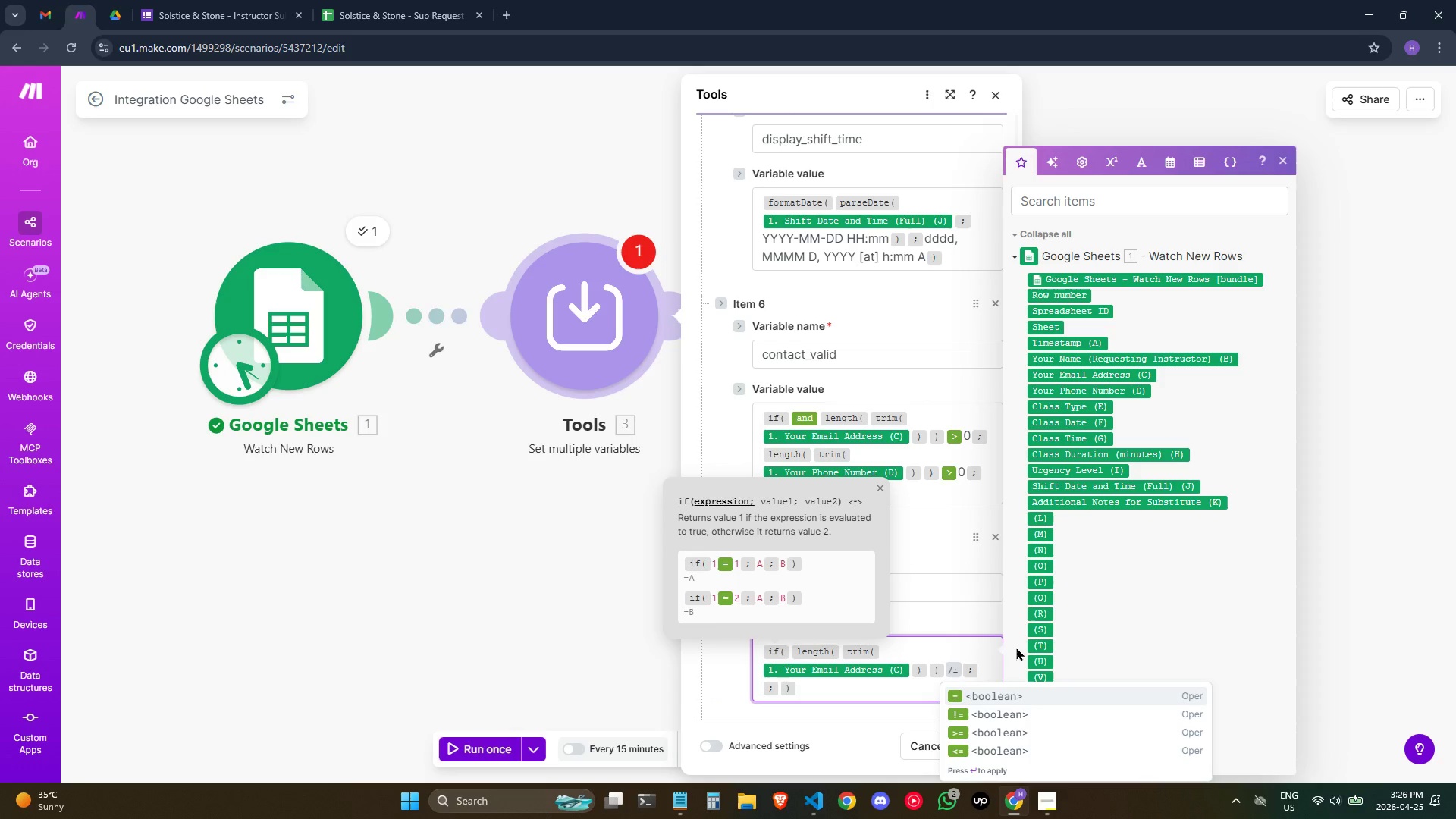 
key(Enter)
 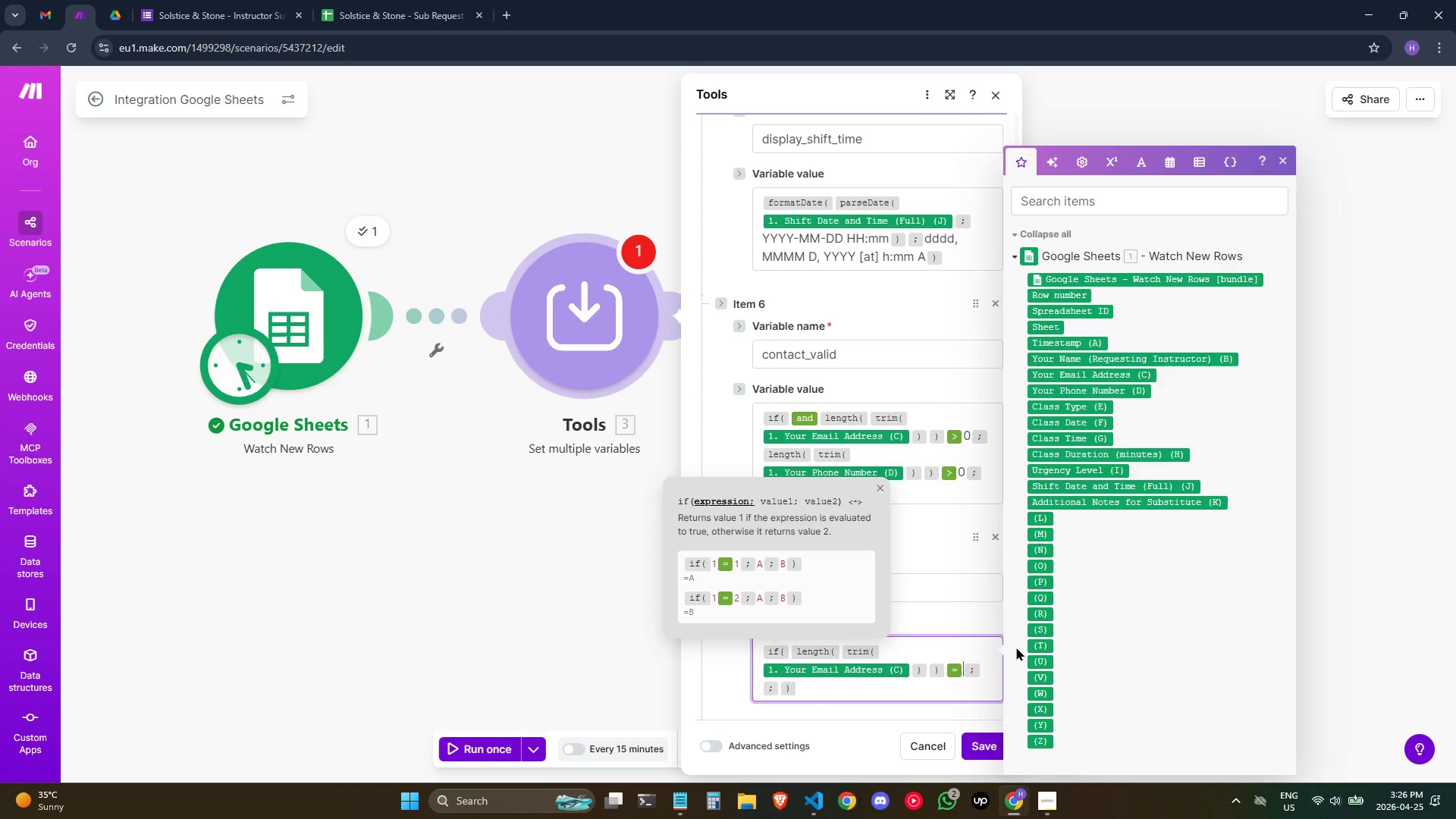 
key(0)
 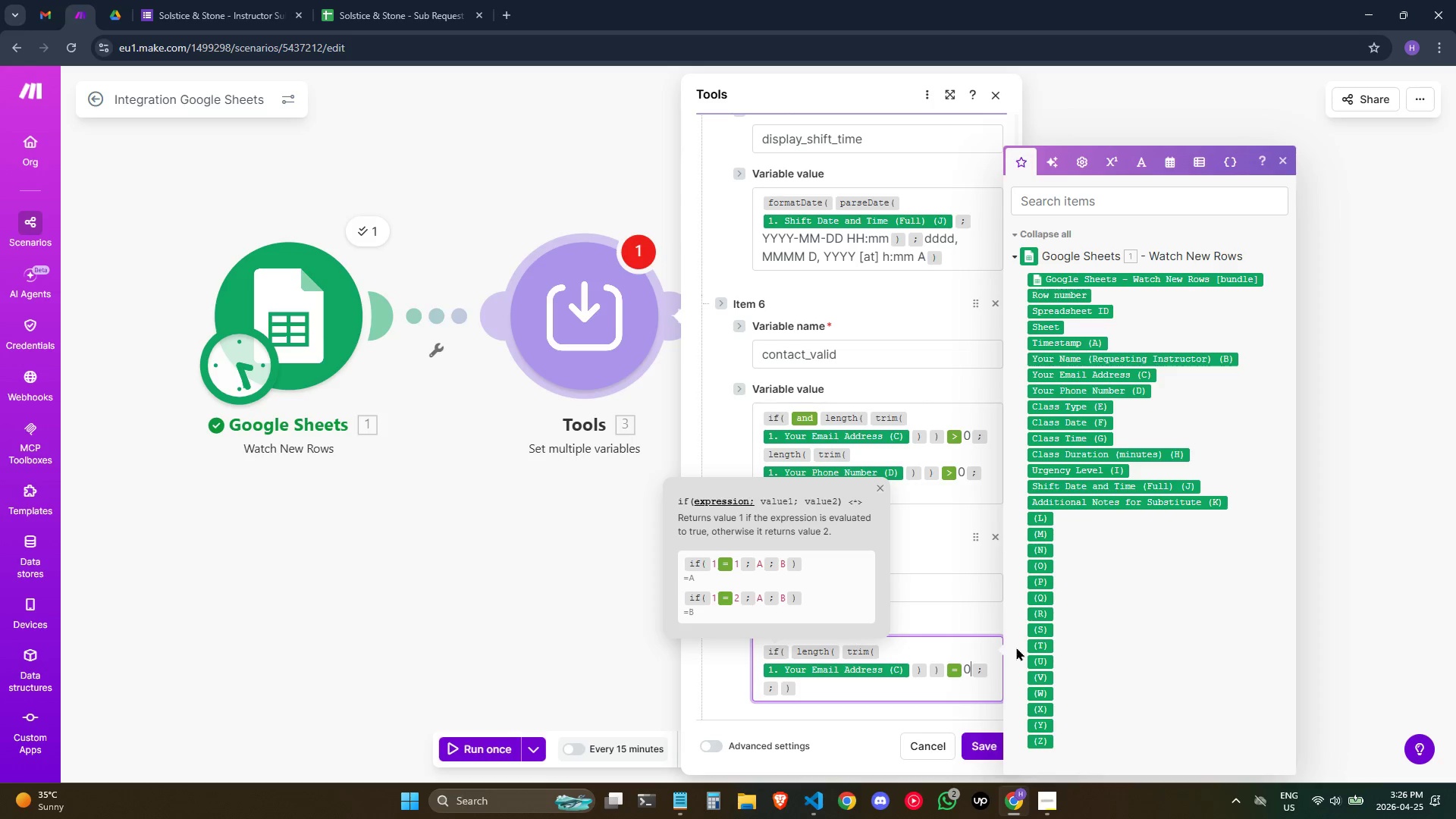 
wait(5.78)
 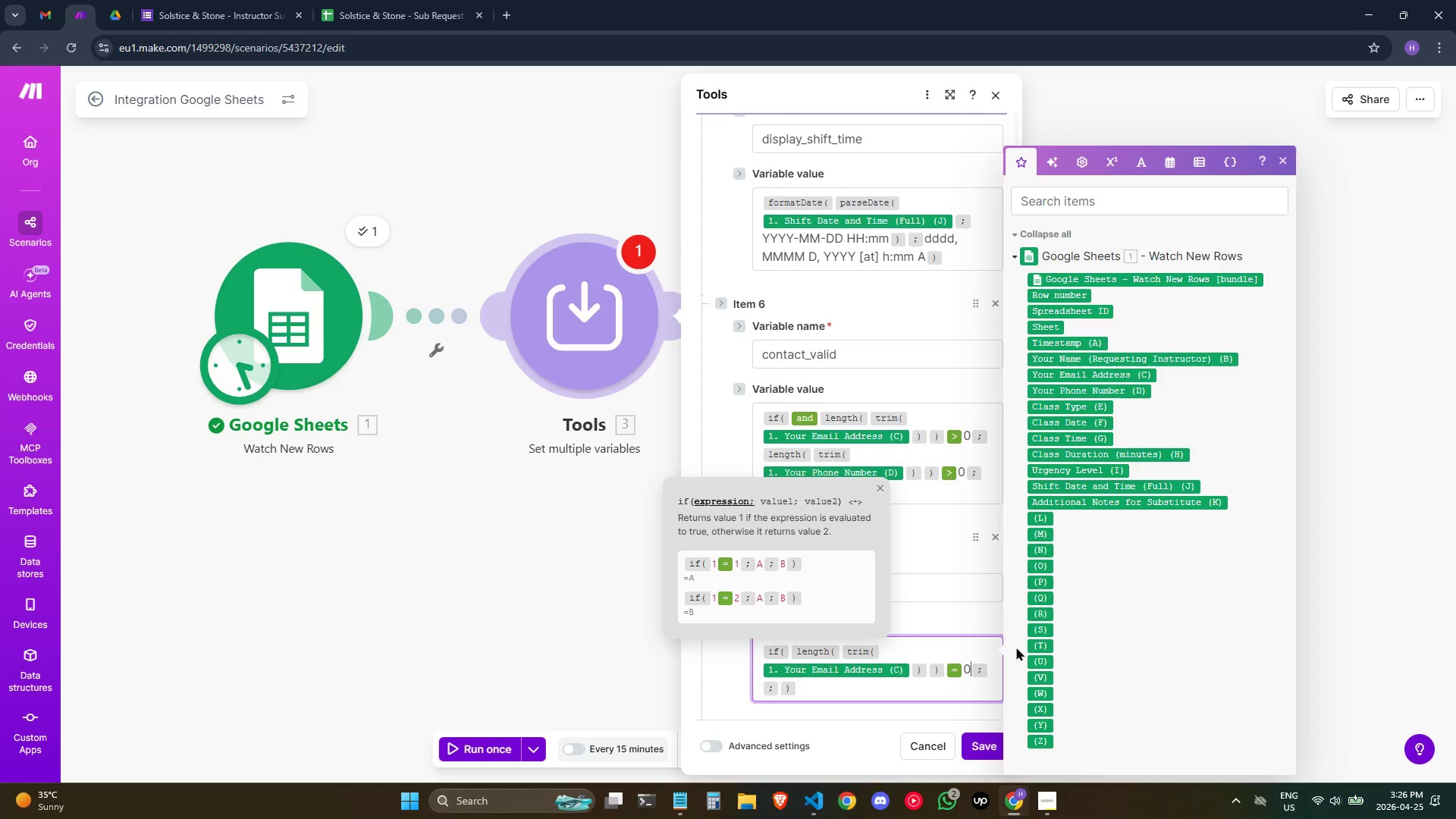 
key(ArrowRight)
 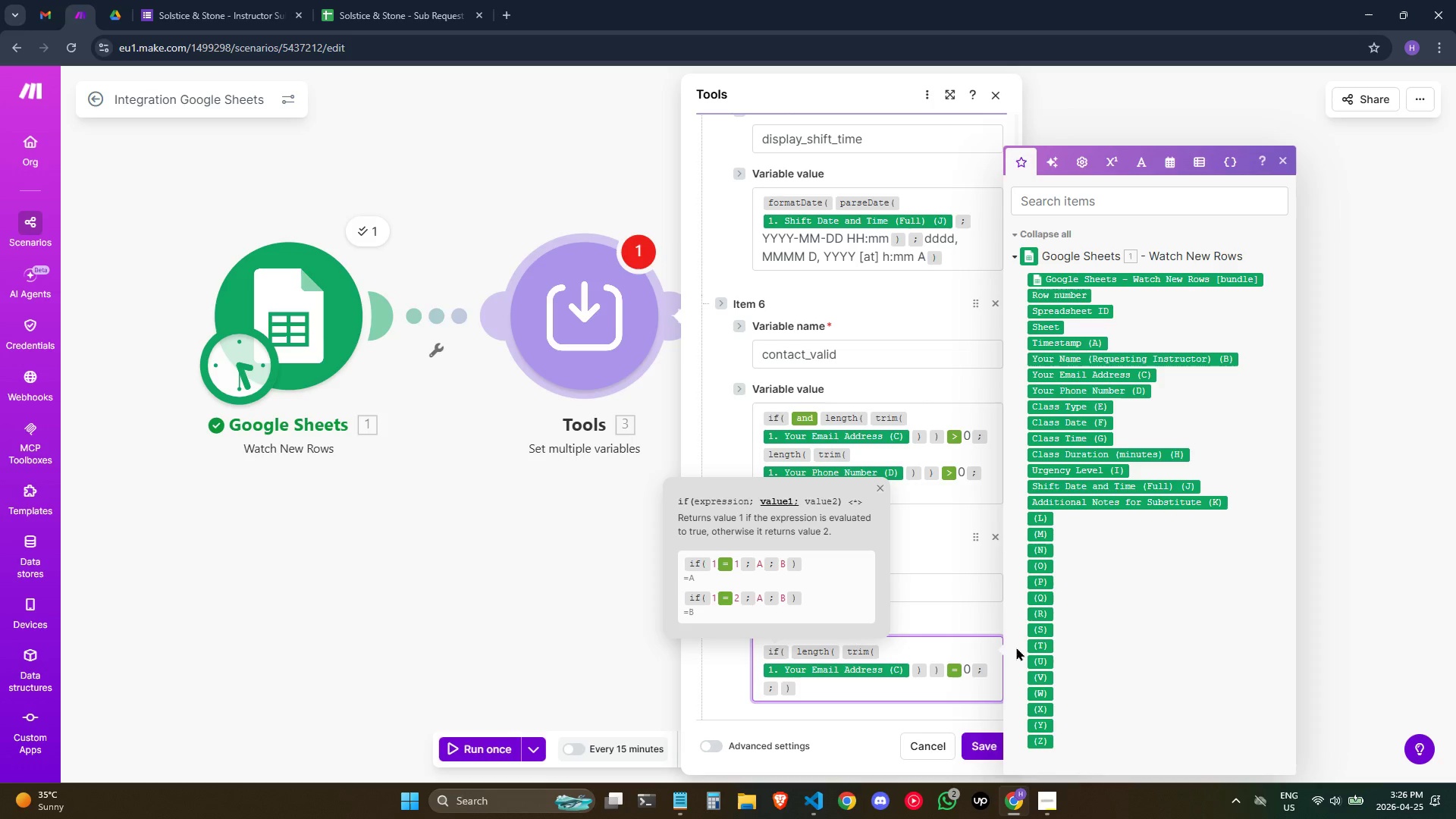 
type(Email)
 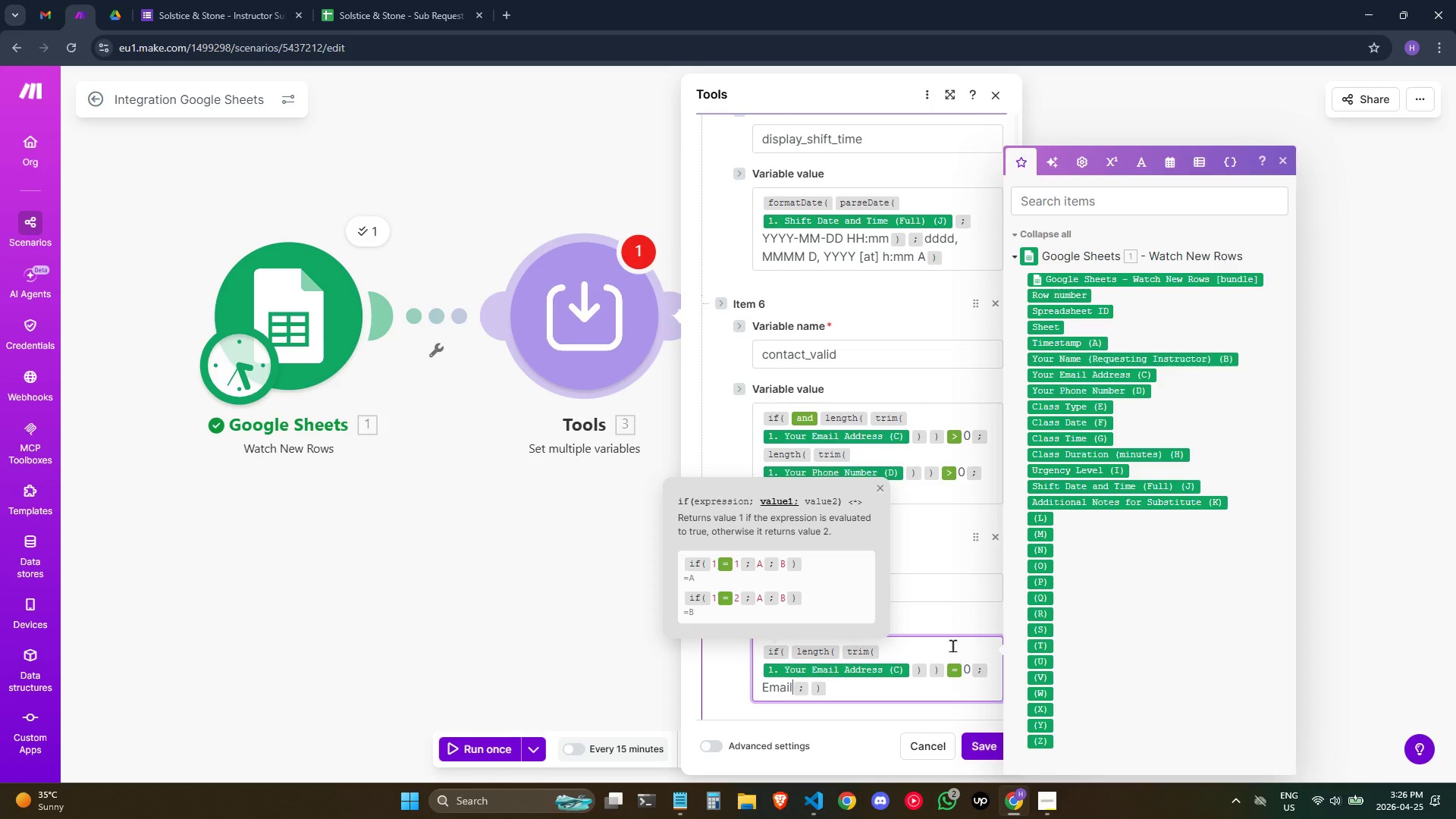 
key(ArrowRight)
 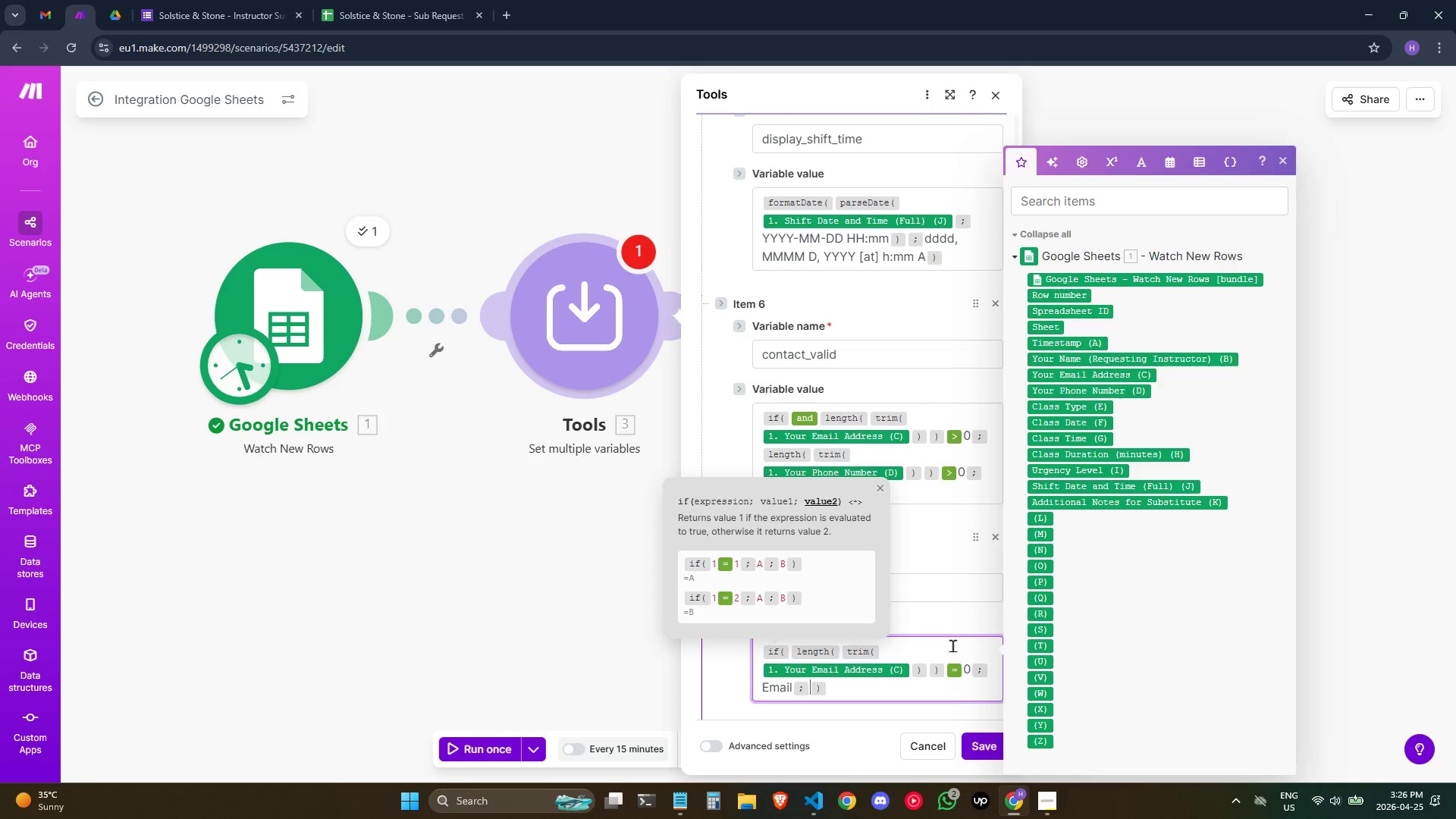 
key(ArrowRight)
 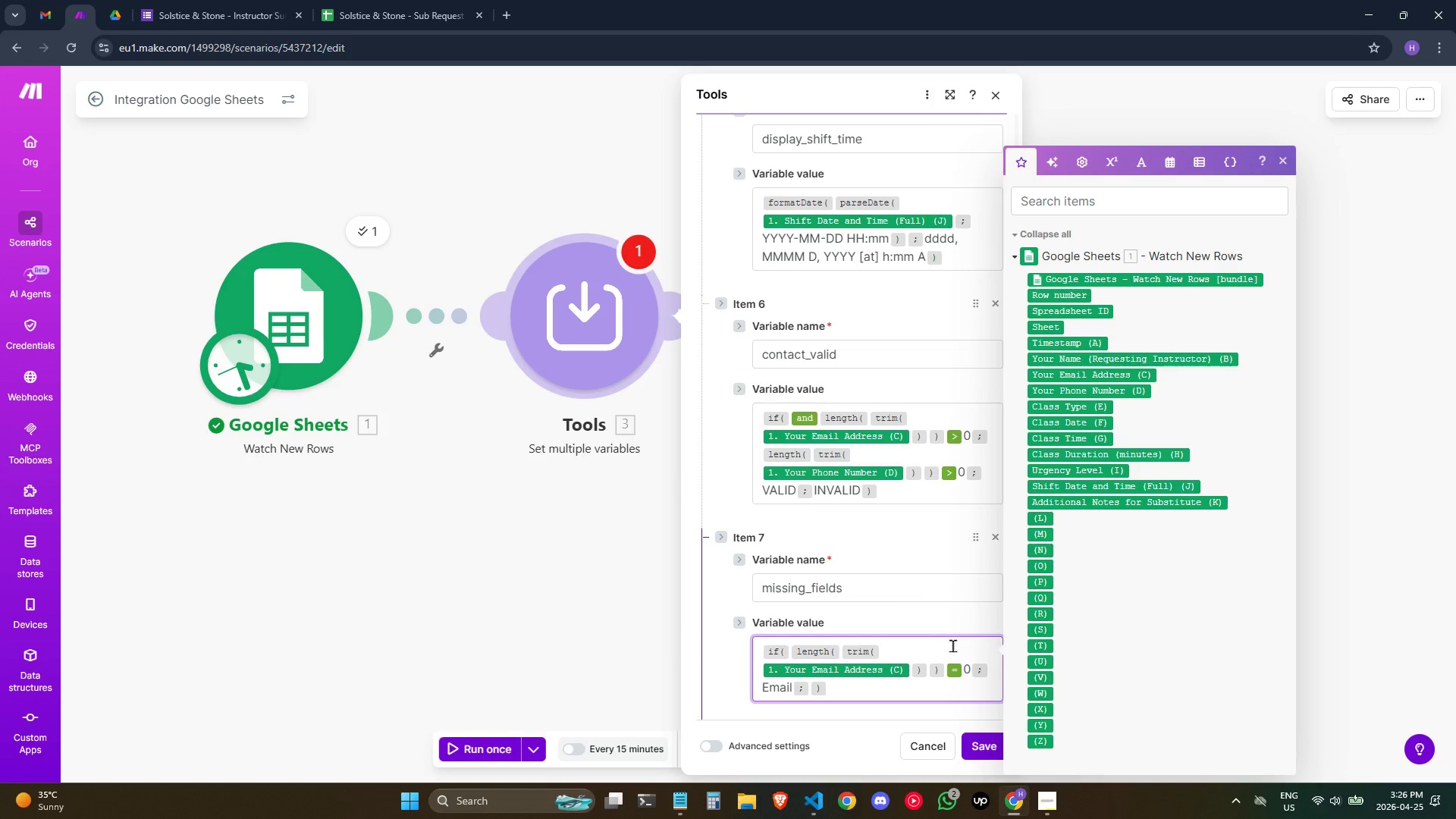 
type(/if)
 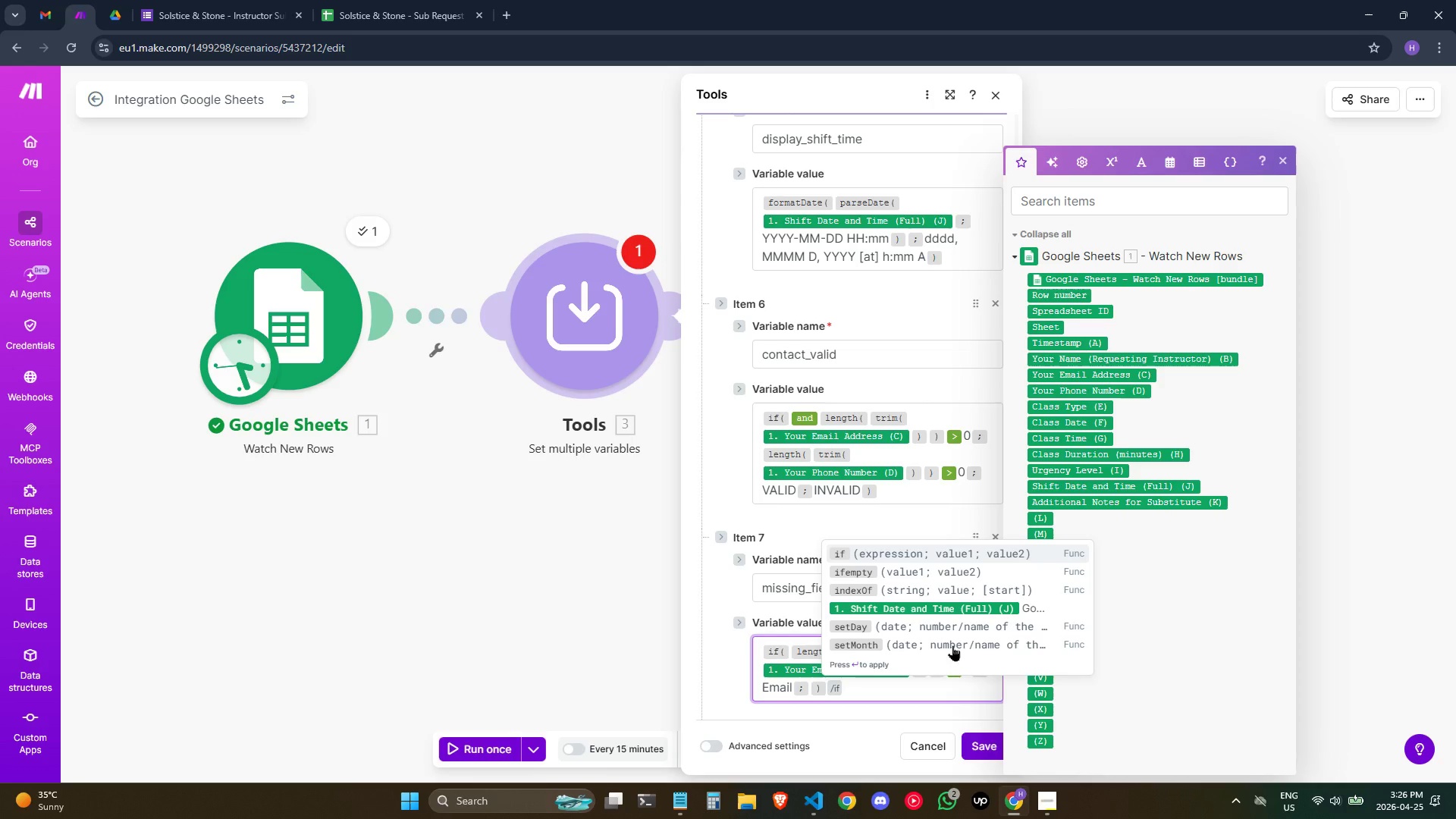 
key(Enter)
 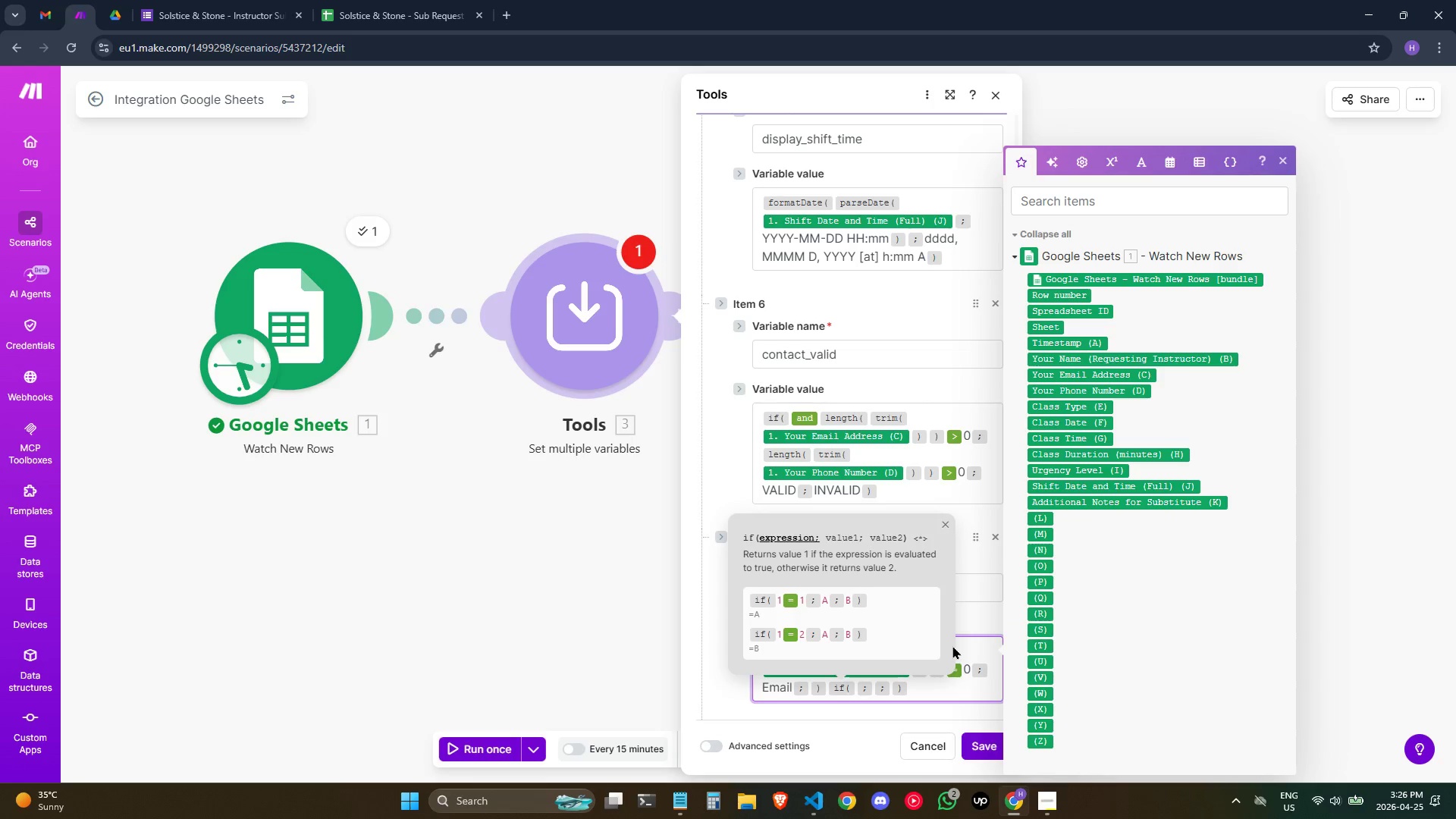 
key(Slash)
 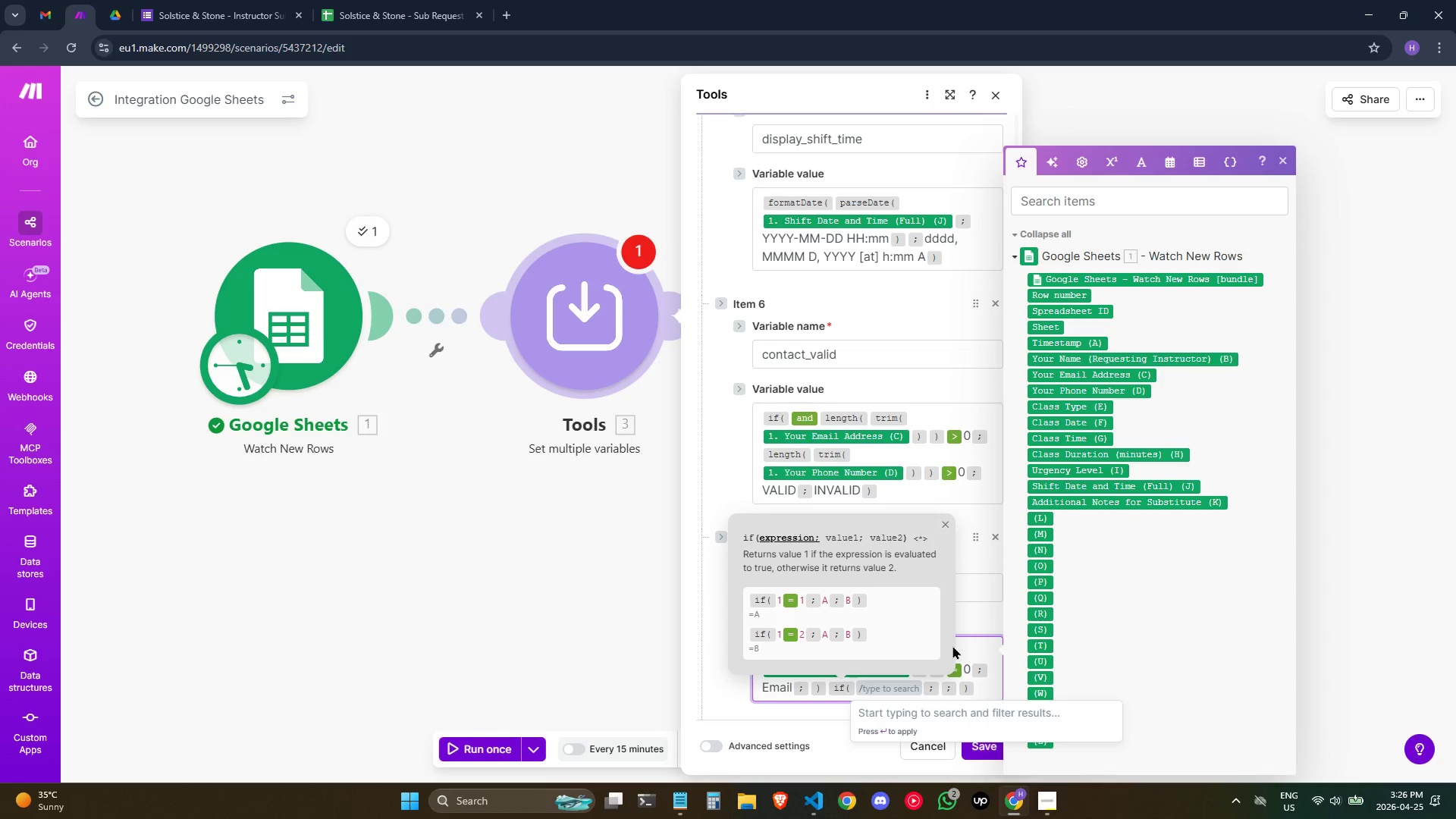 
key(L)
 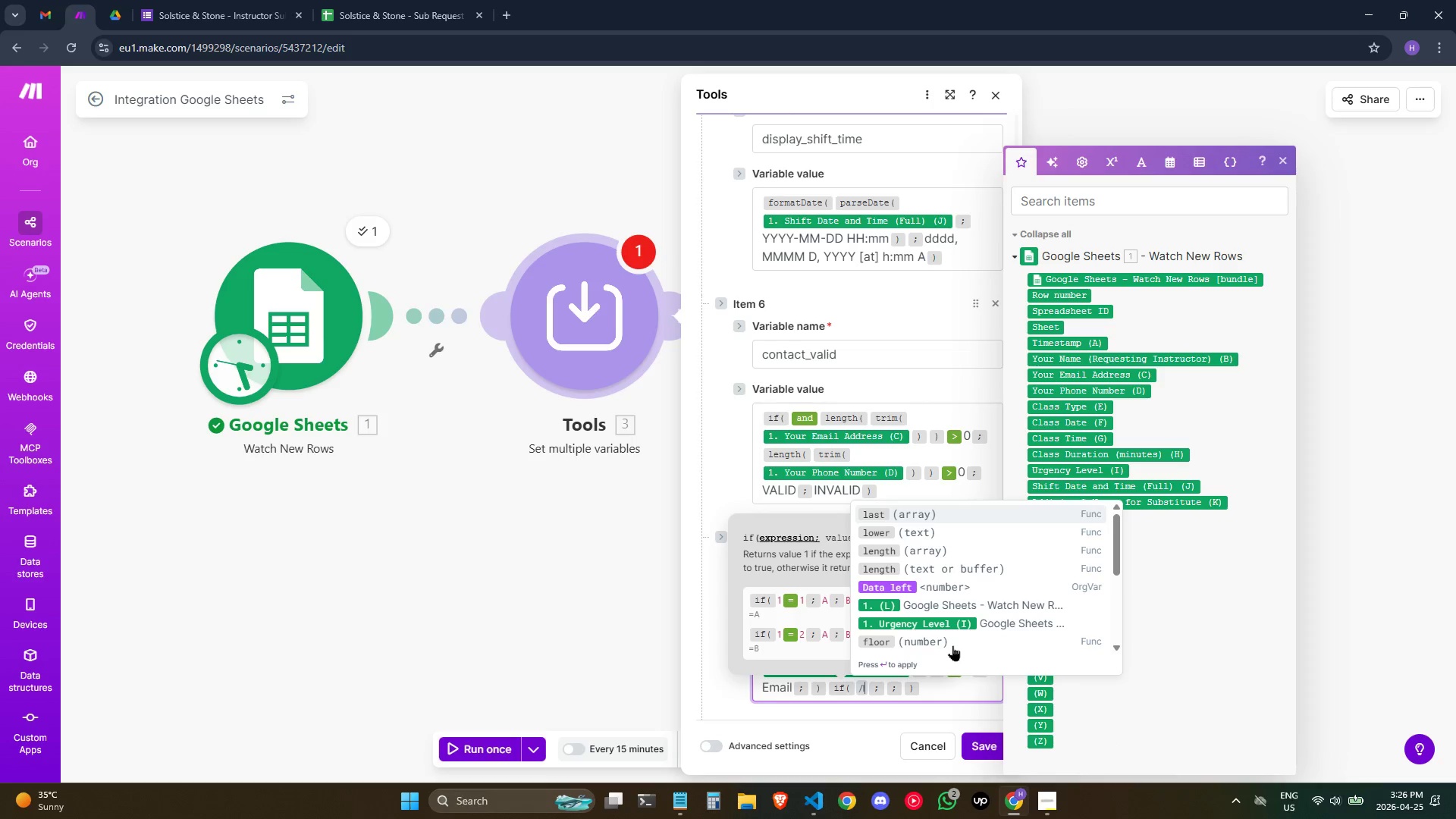 
key(ArrowDown)
 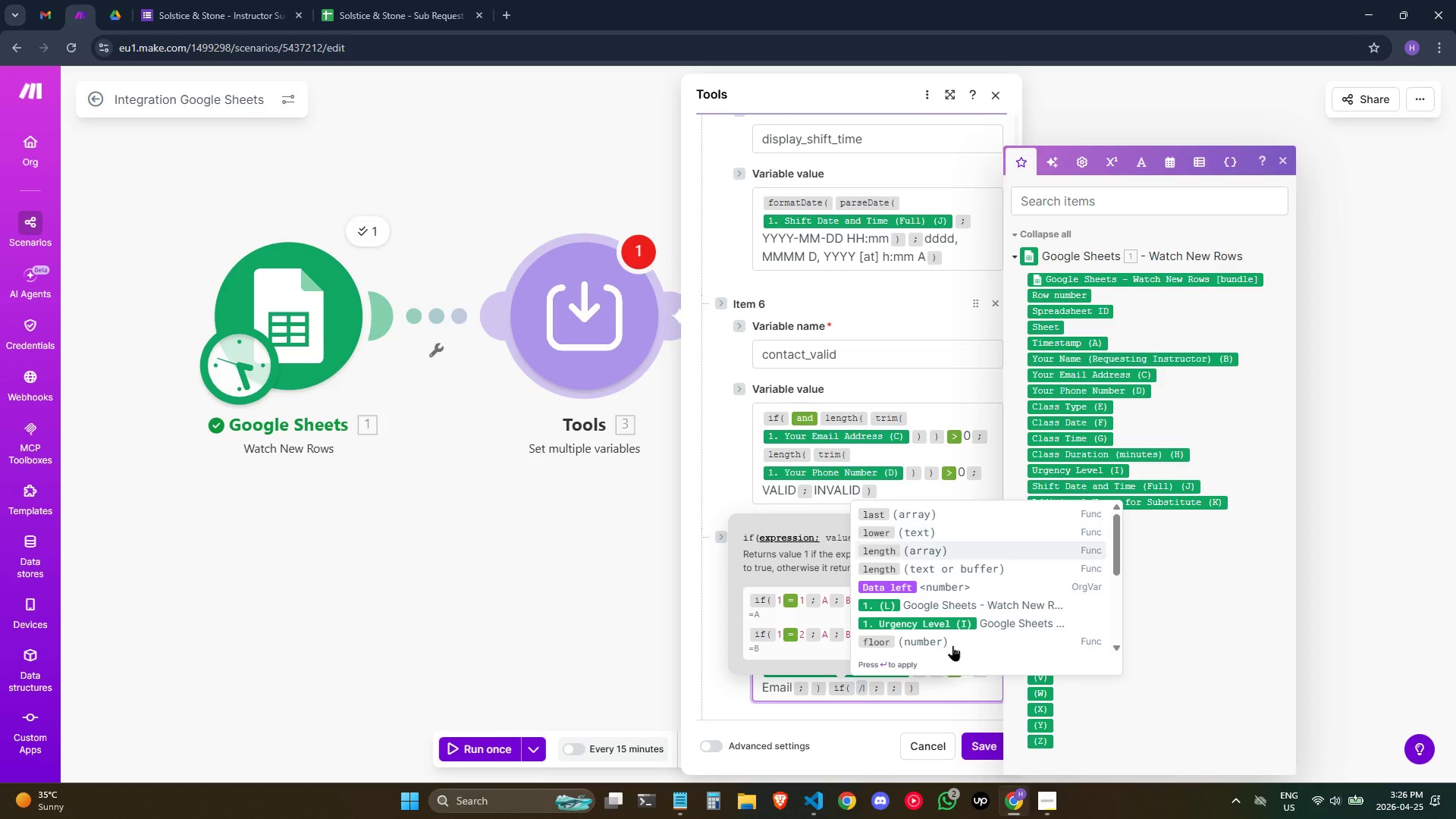 
key(ArrowDown)
 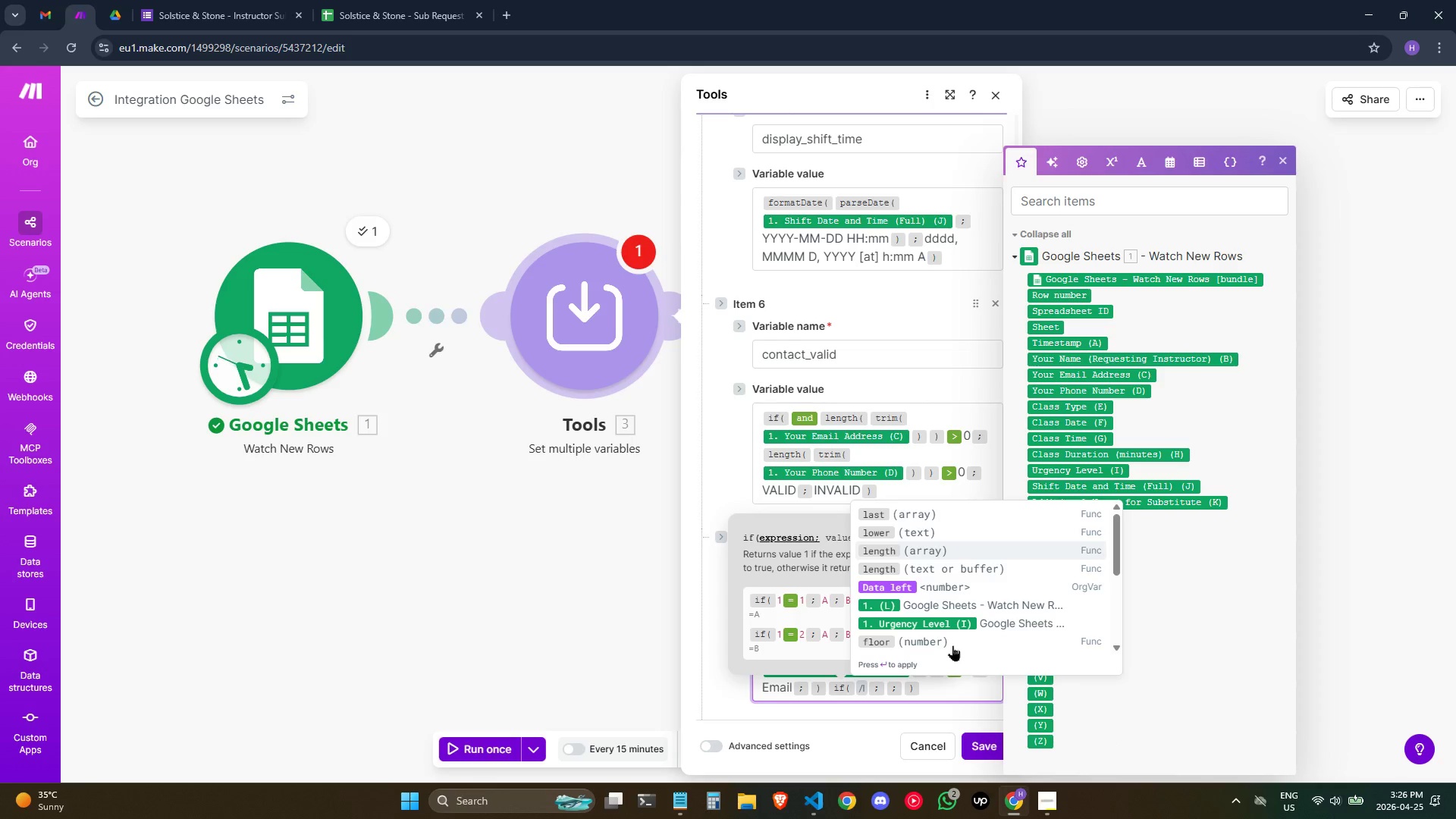 
key(Enter)
 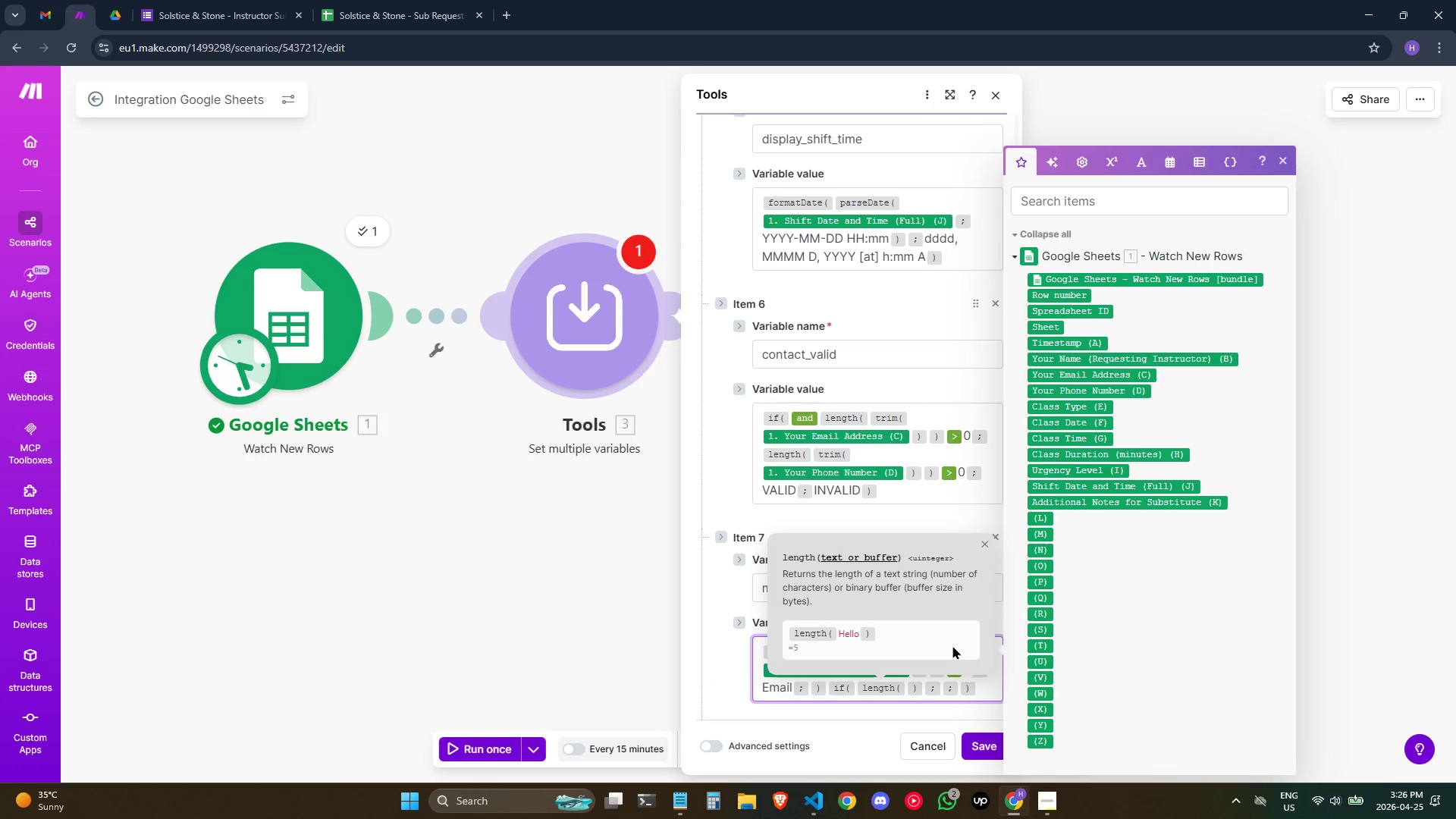 
type(/tri)
 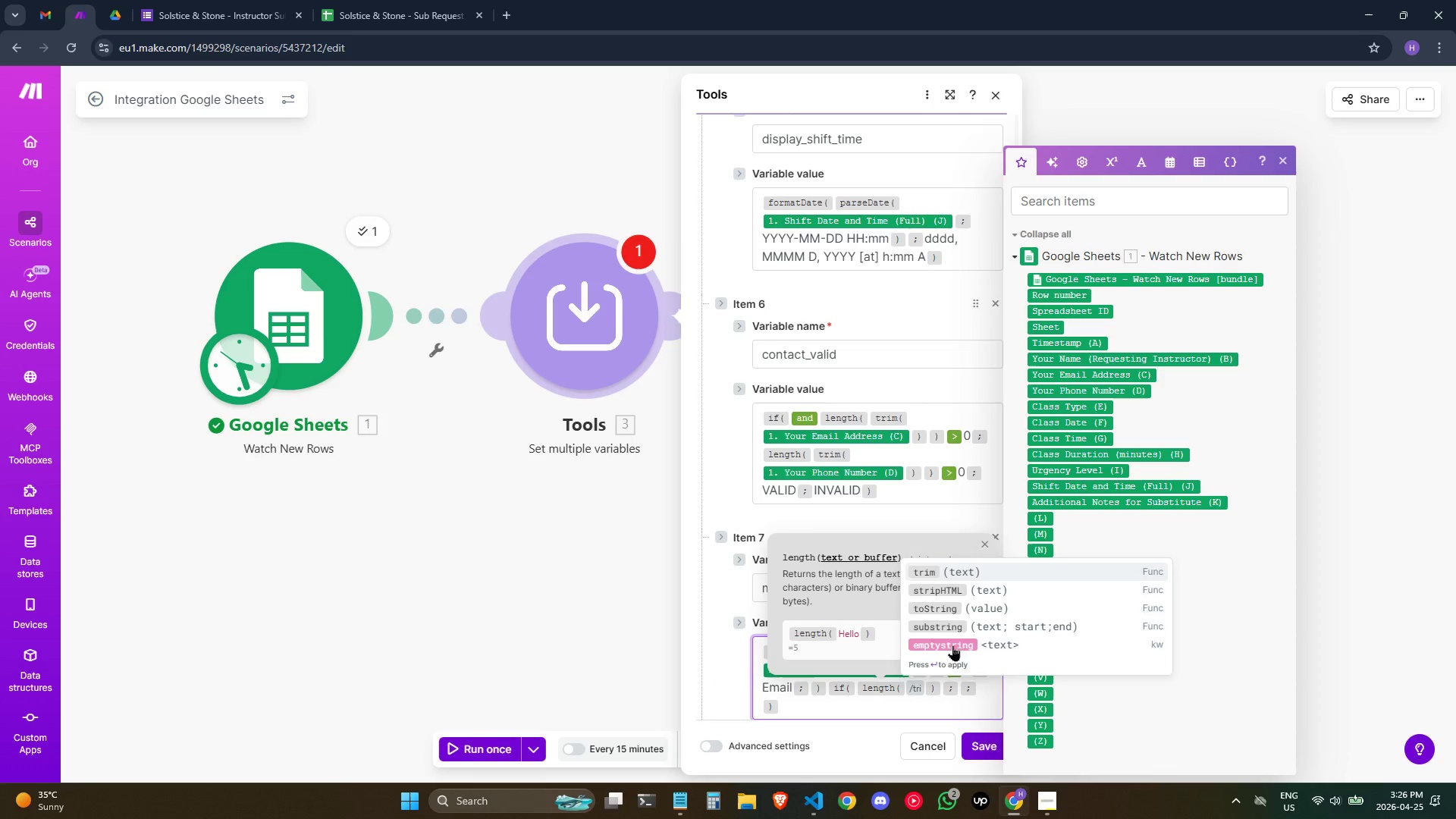 
key(Enter)
 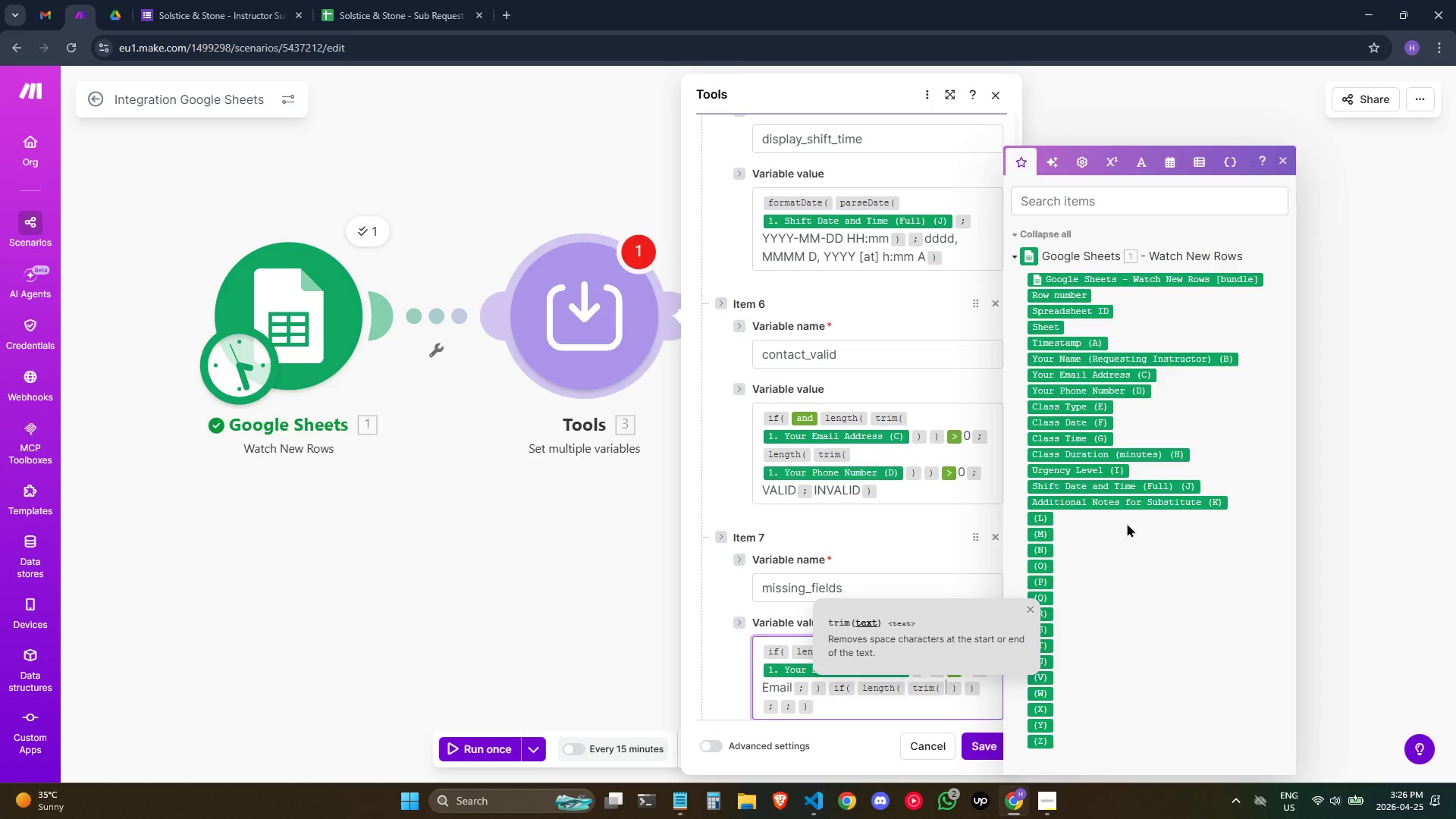 
wait(6.06)
 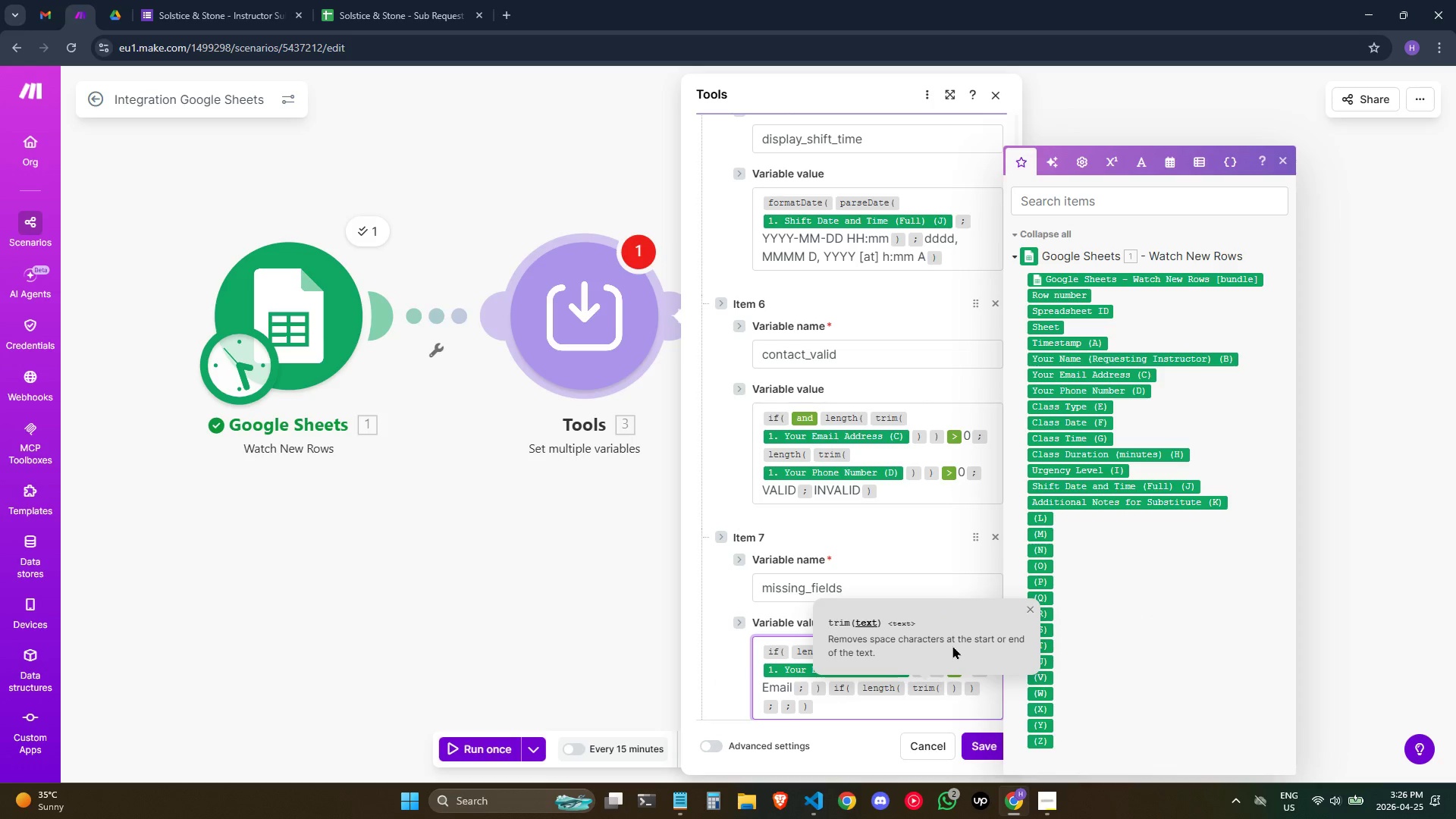 
left_click([1125, 392])
 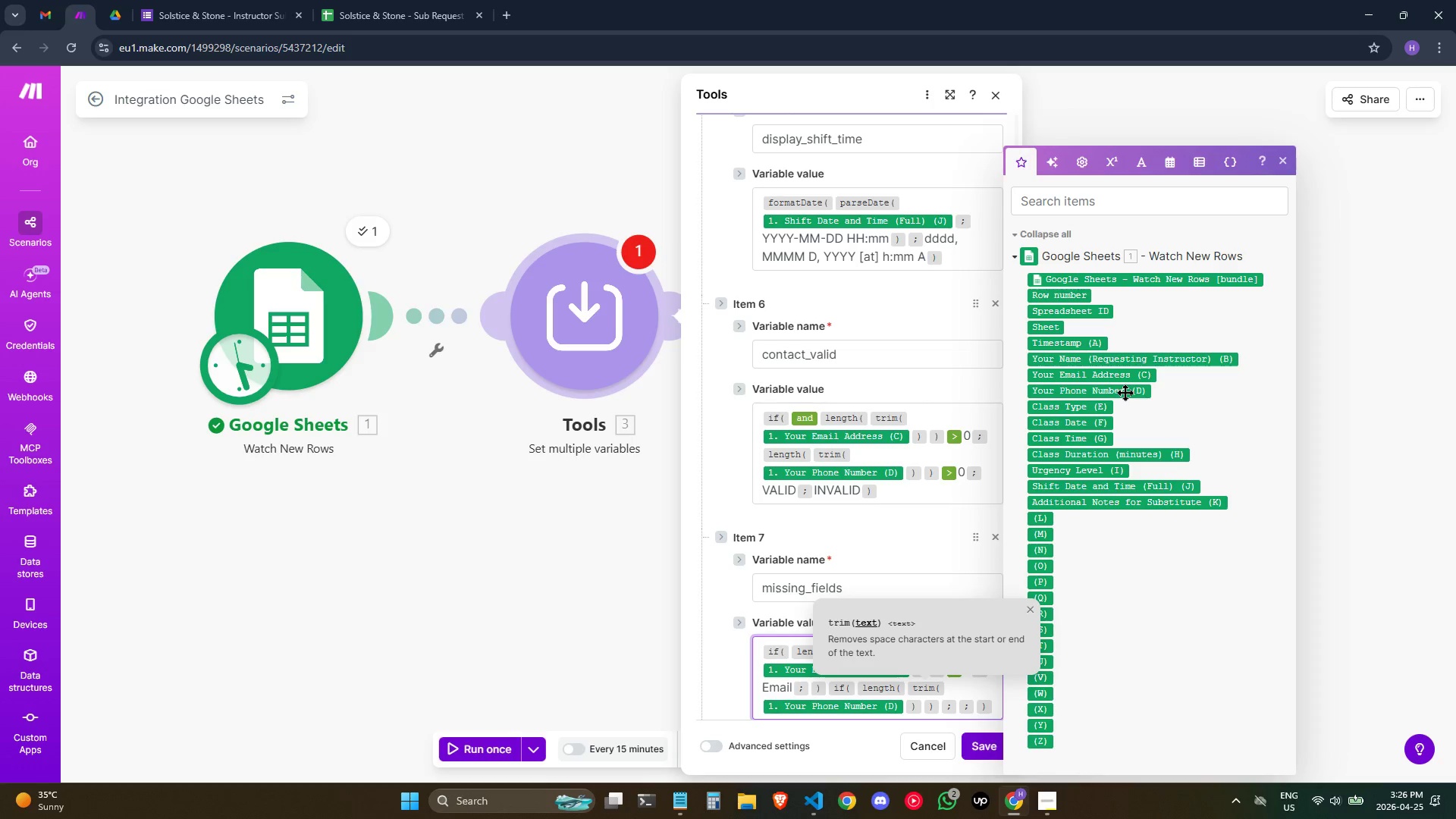 
key(ArrowRight)
 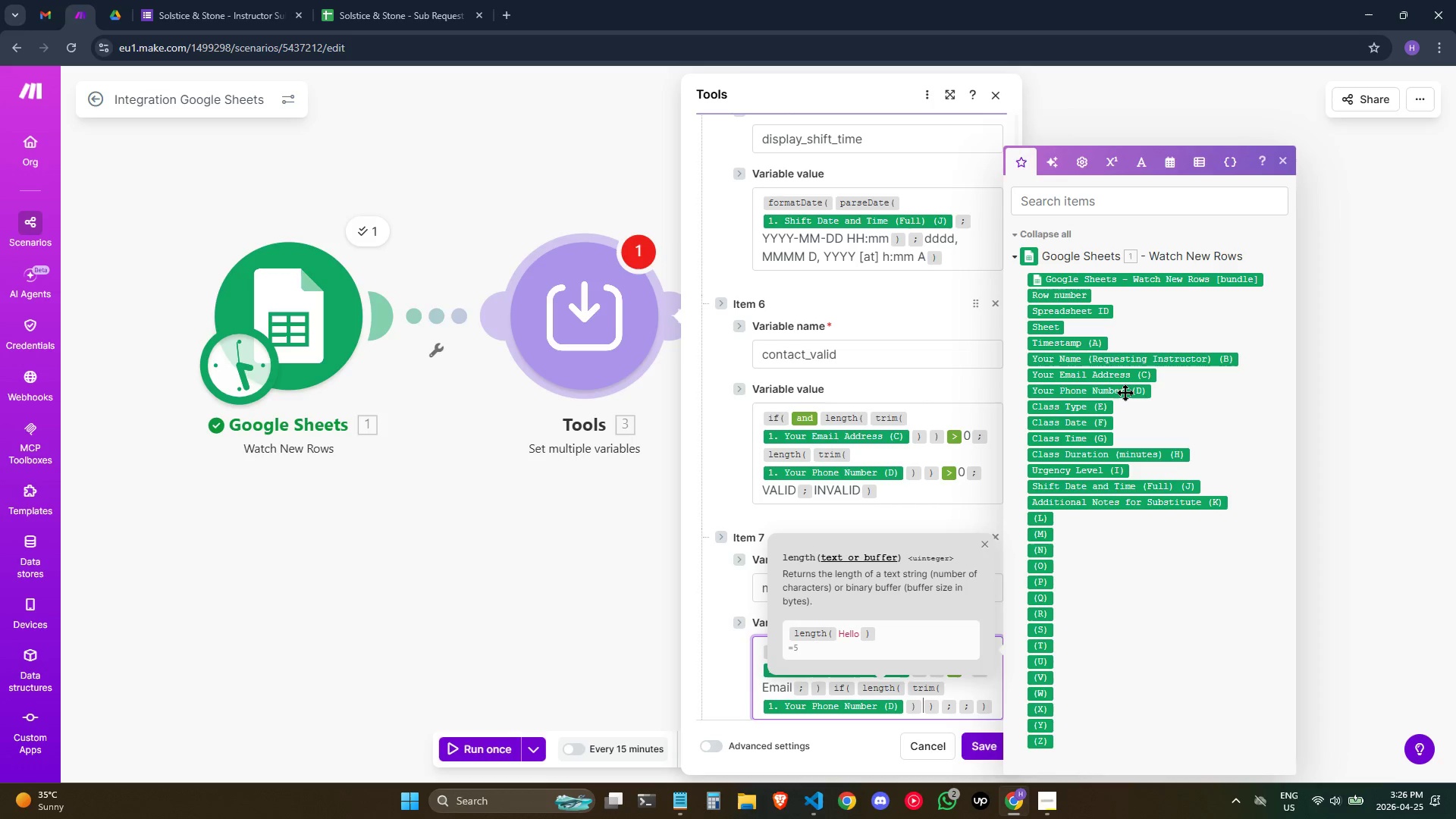 
key(ArrowRight)
 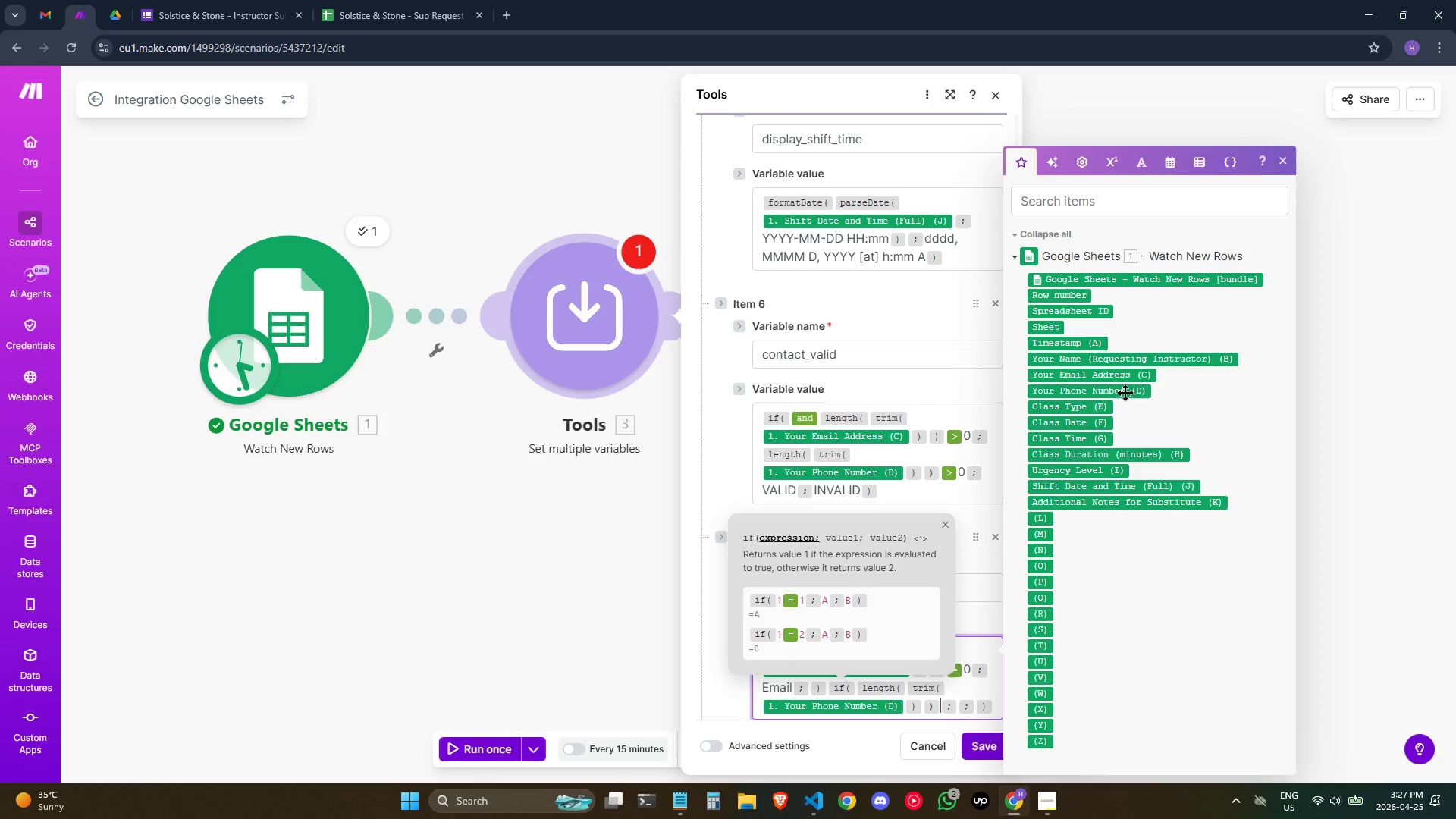 
key(Slash)
 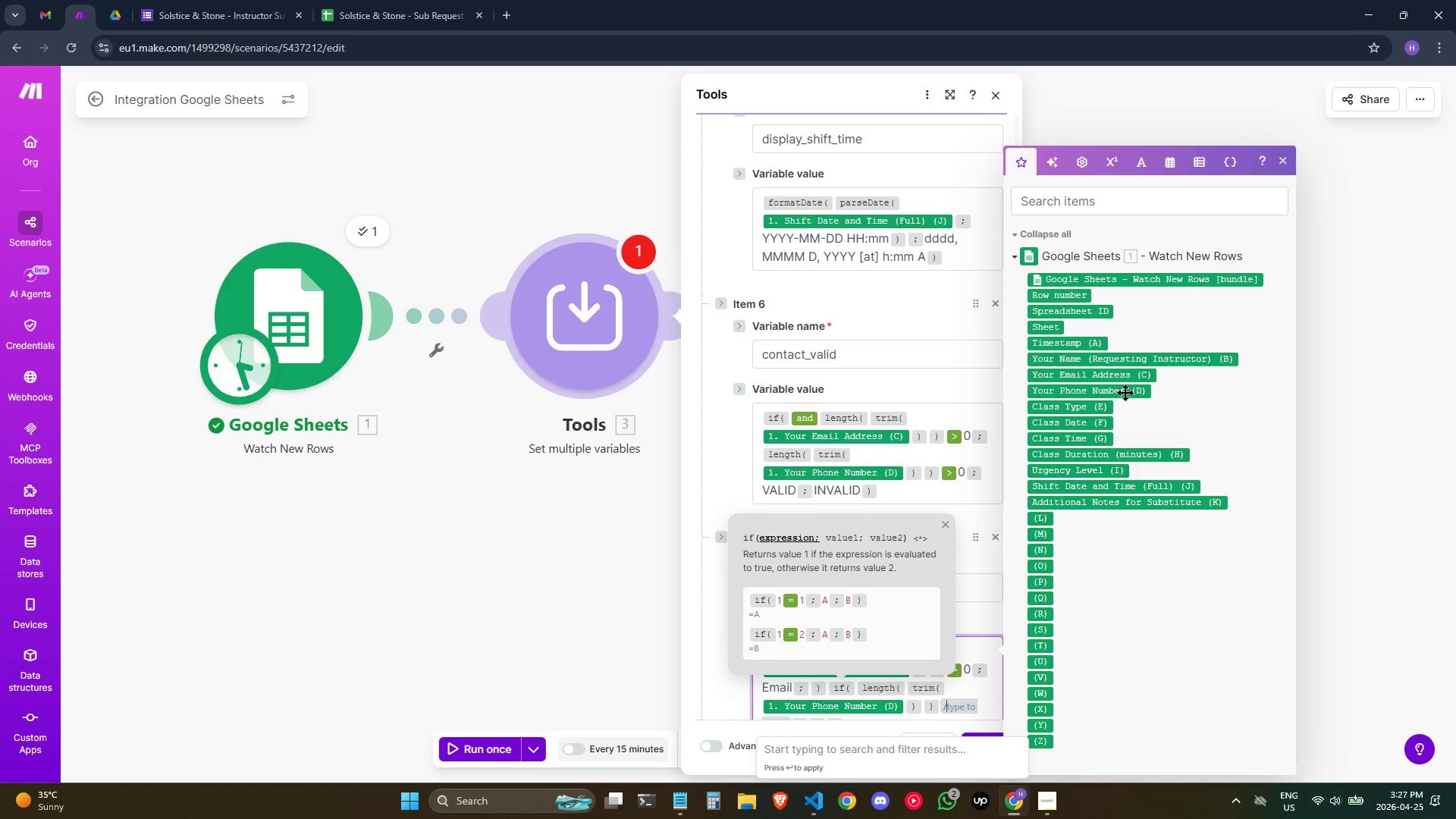 
key(Equal)
 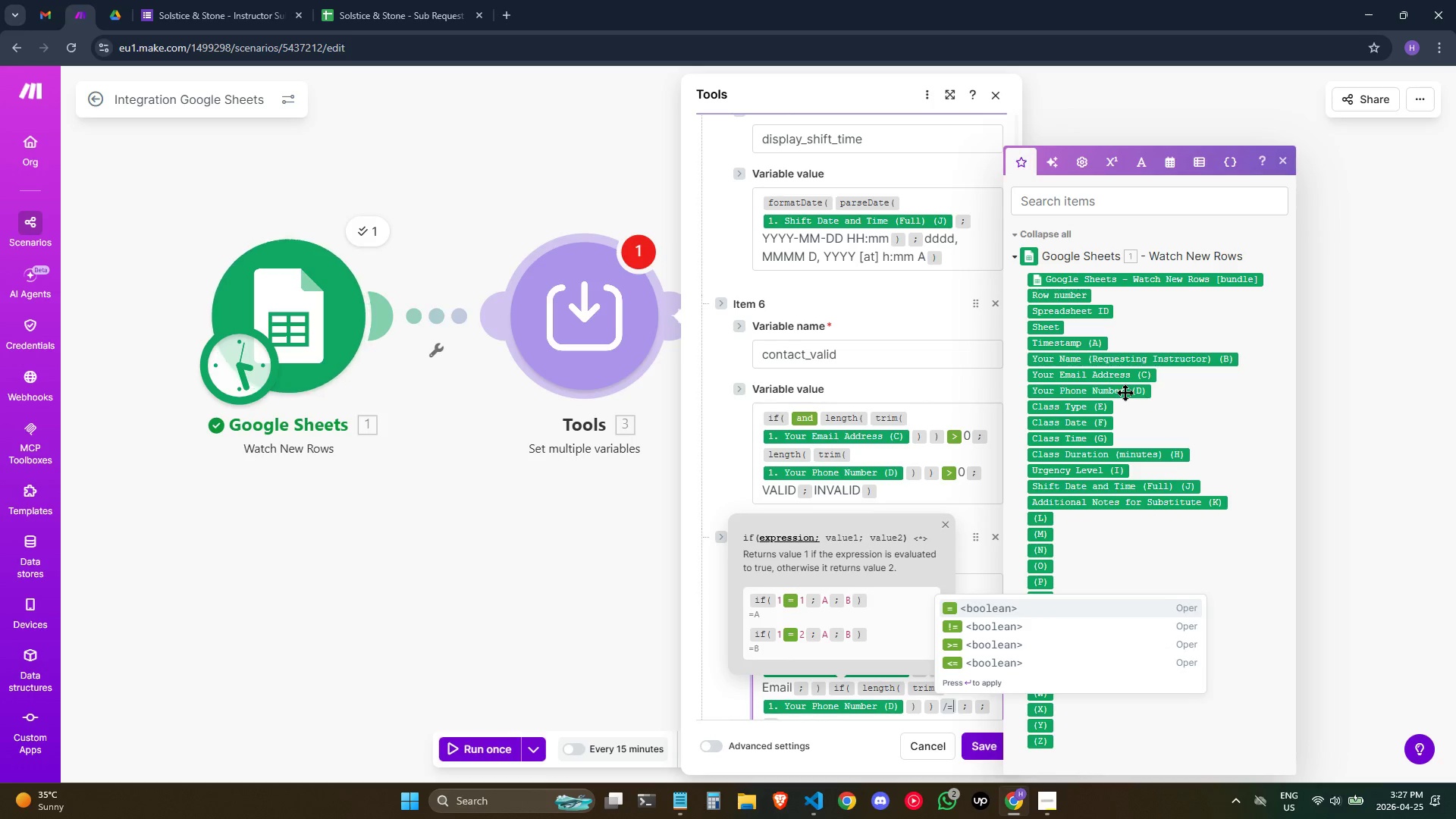 
key(Enter)
 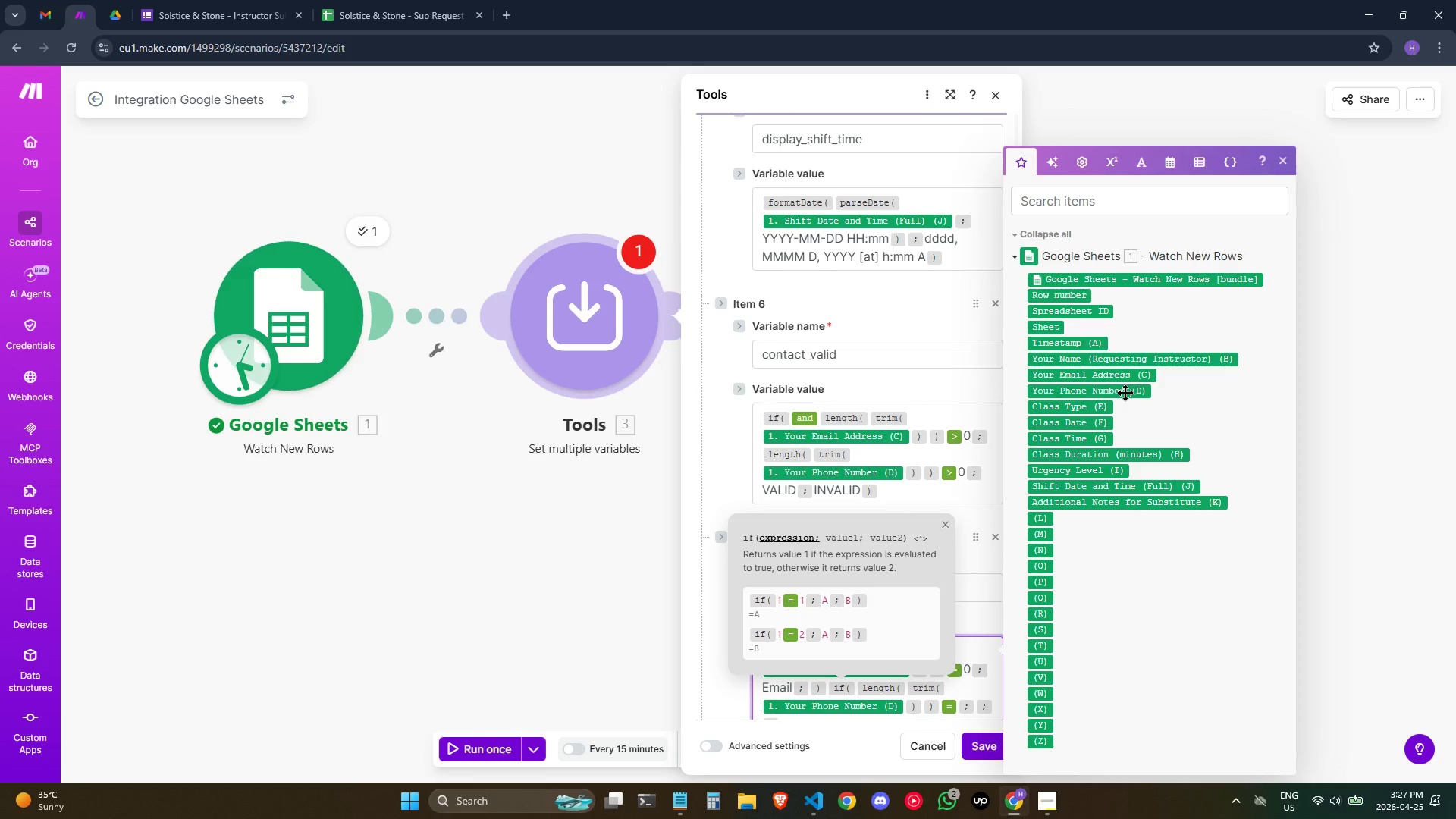 
key(0)
 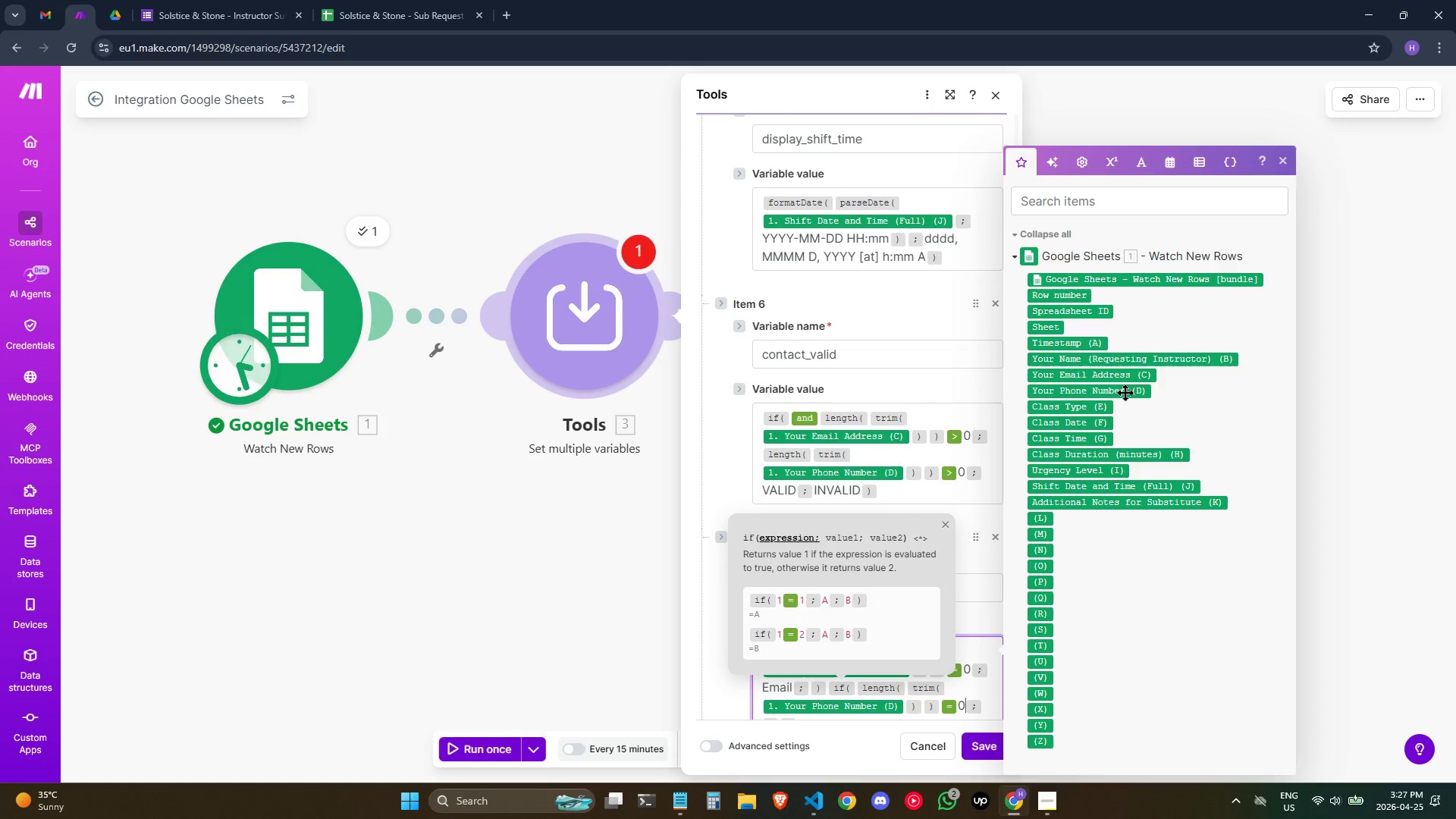 
key(ArrowRight)
 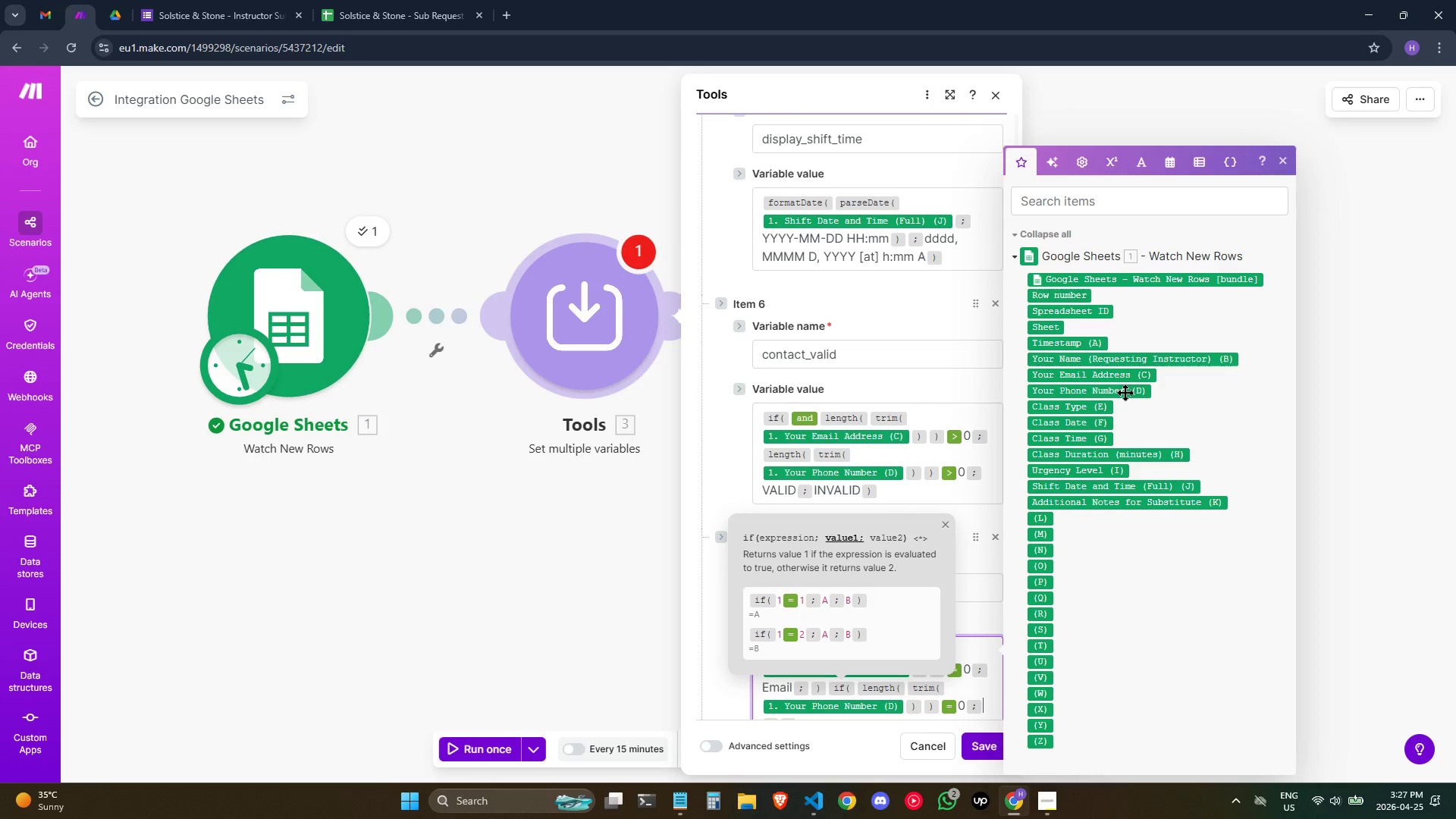 
type(Phone)
 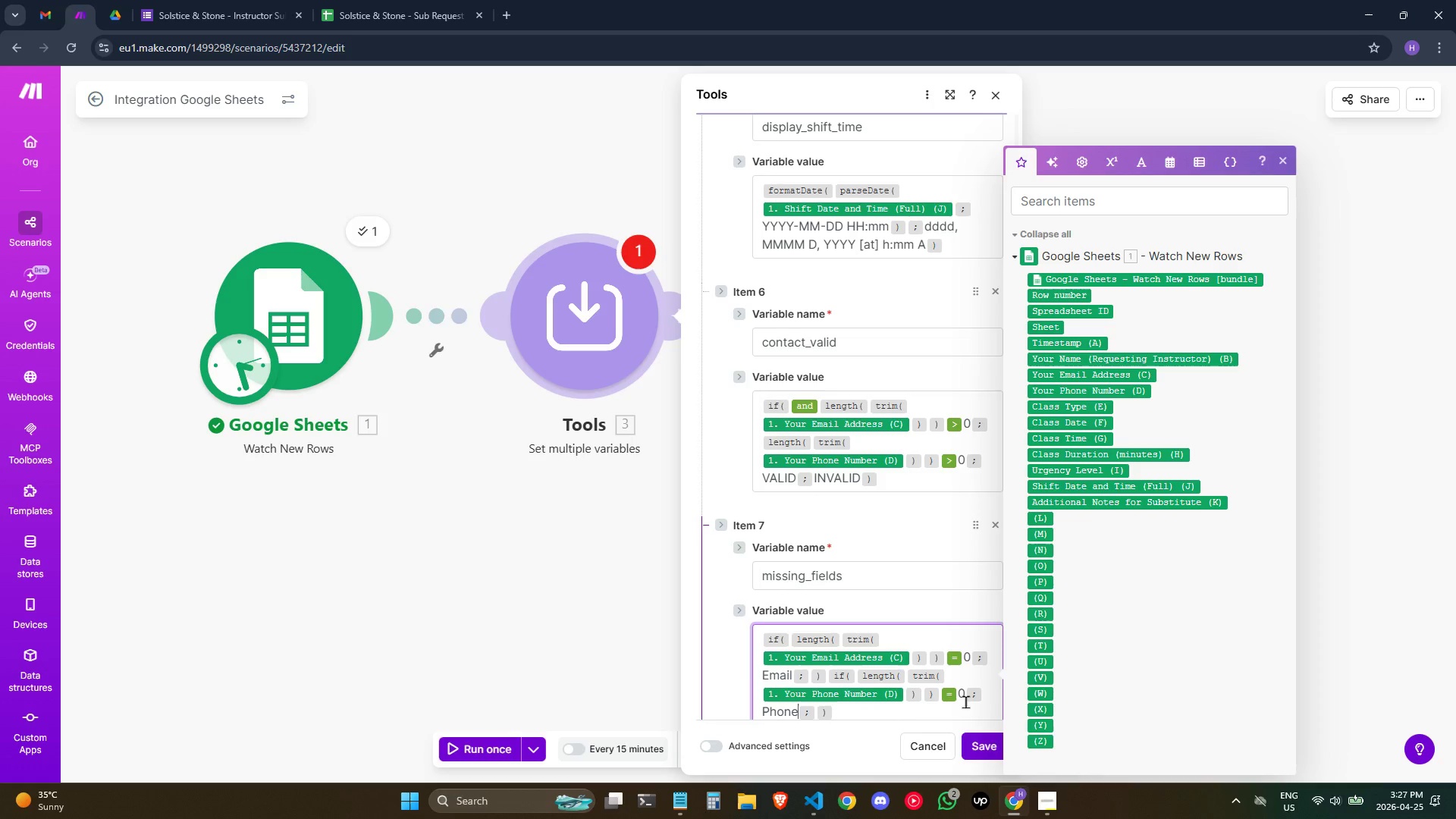 
scroll: coordinate [910, 672], scroll_direction: down, amount: 2.0
 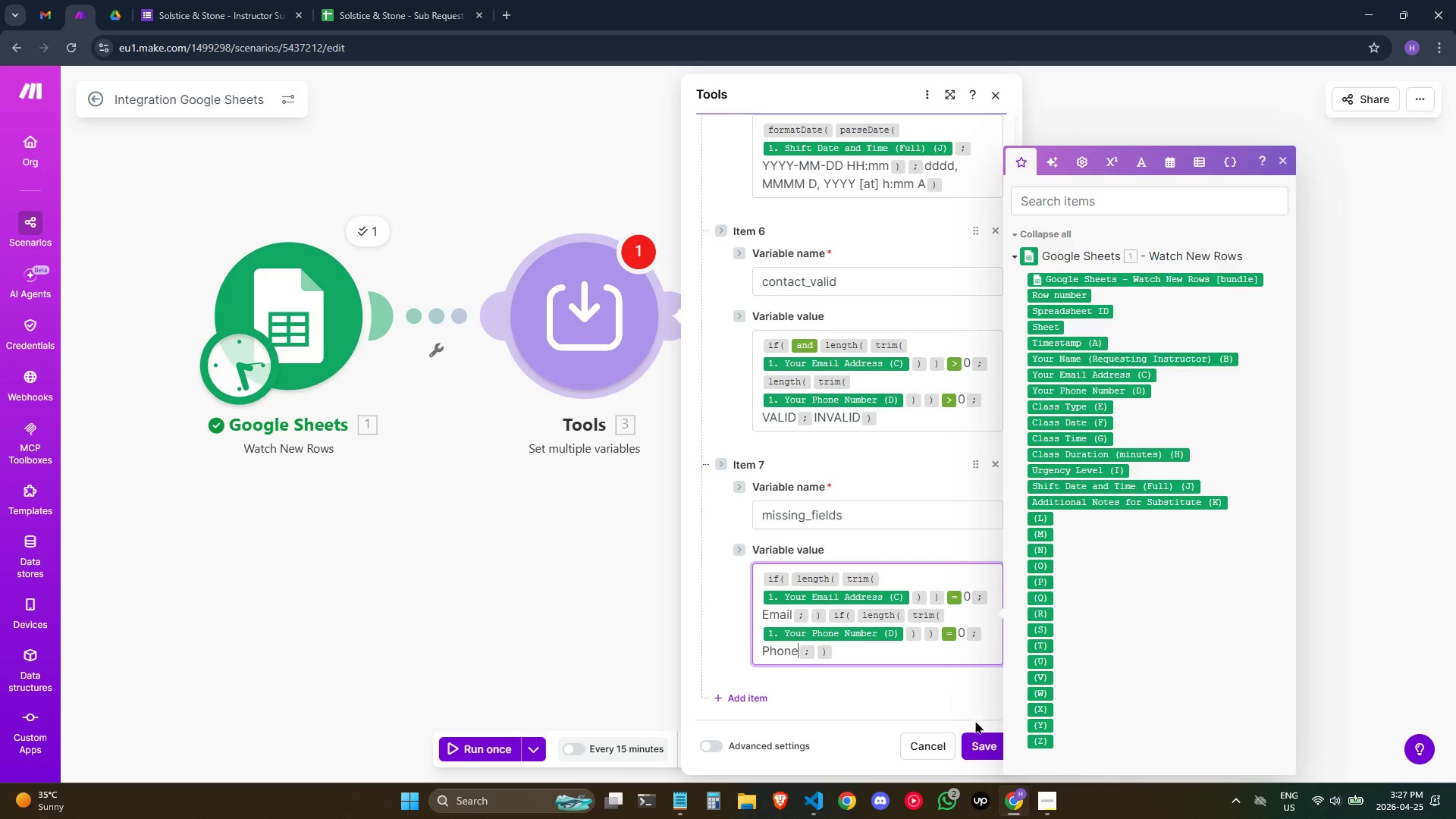 
left_click([988, 748])
 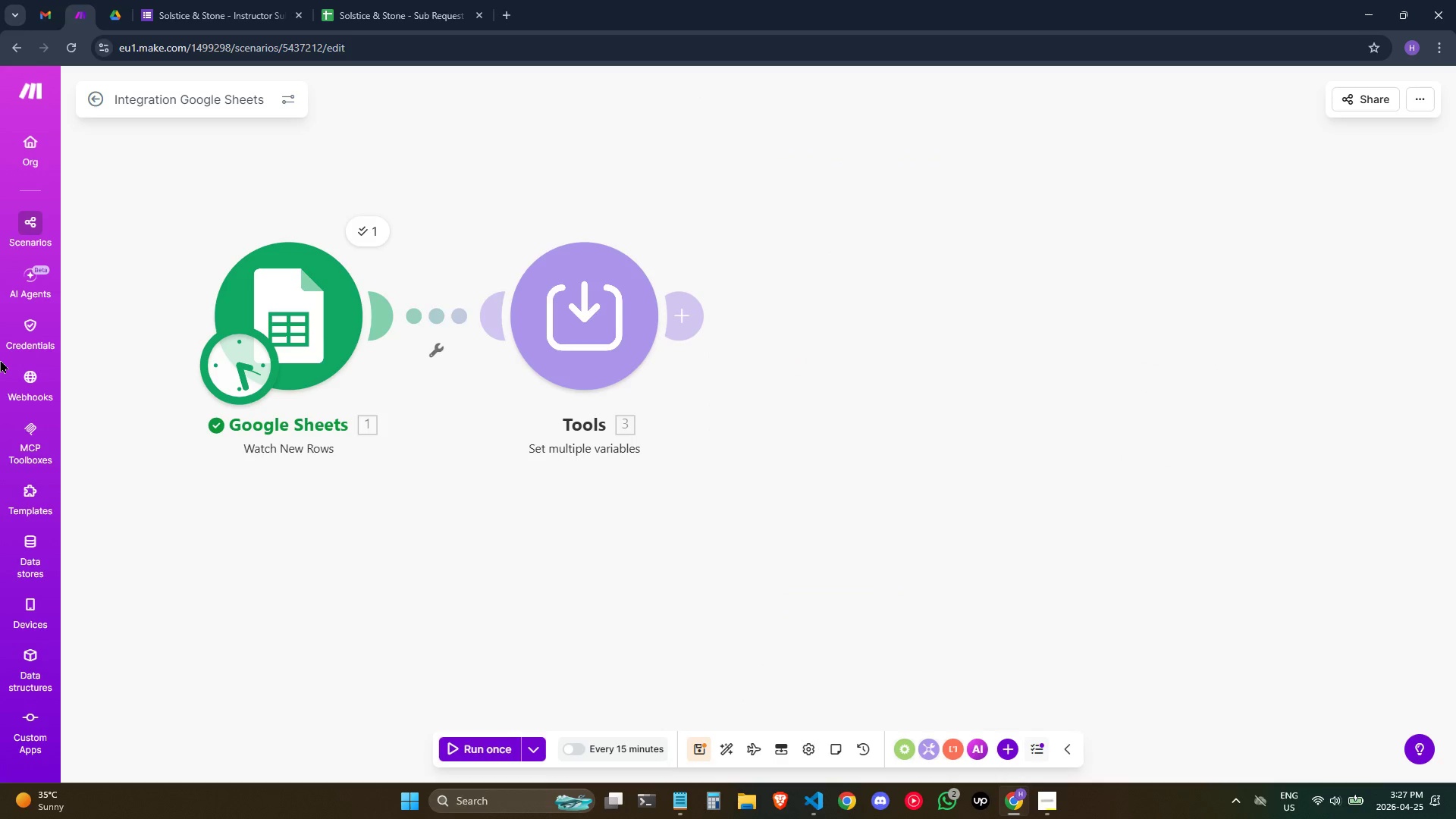 
wait(8.8)
 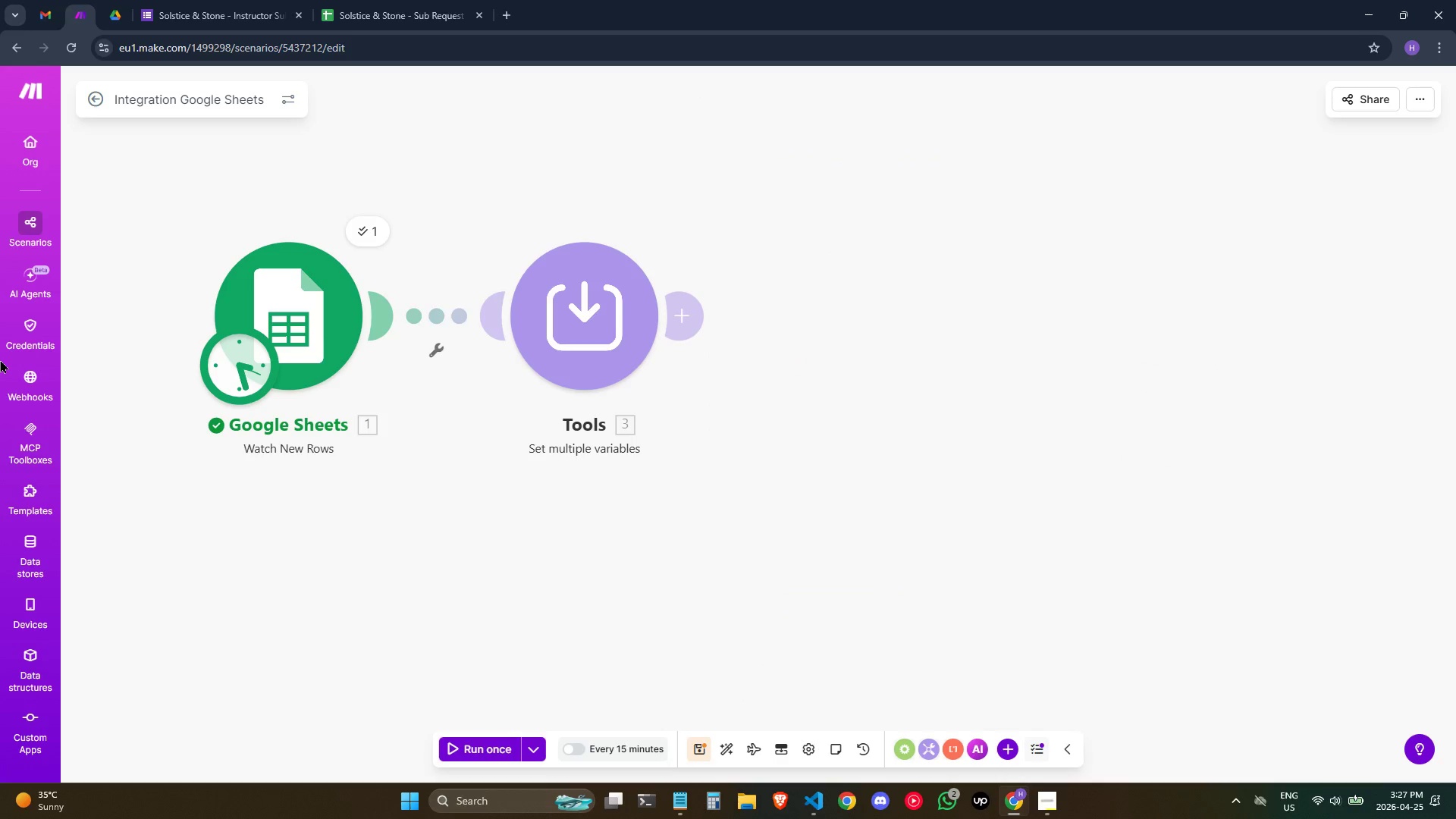 
right_click([610, 312])
 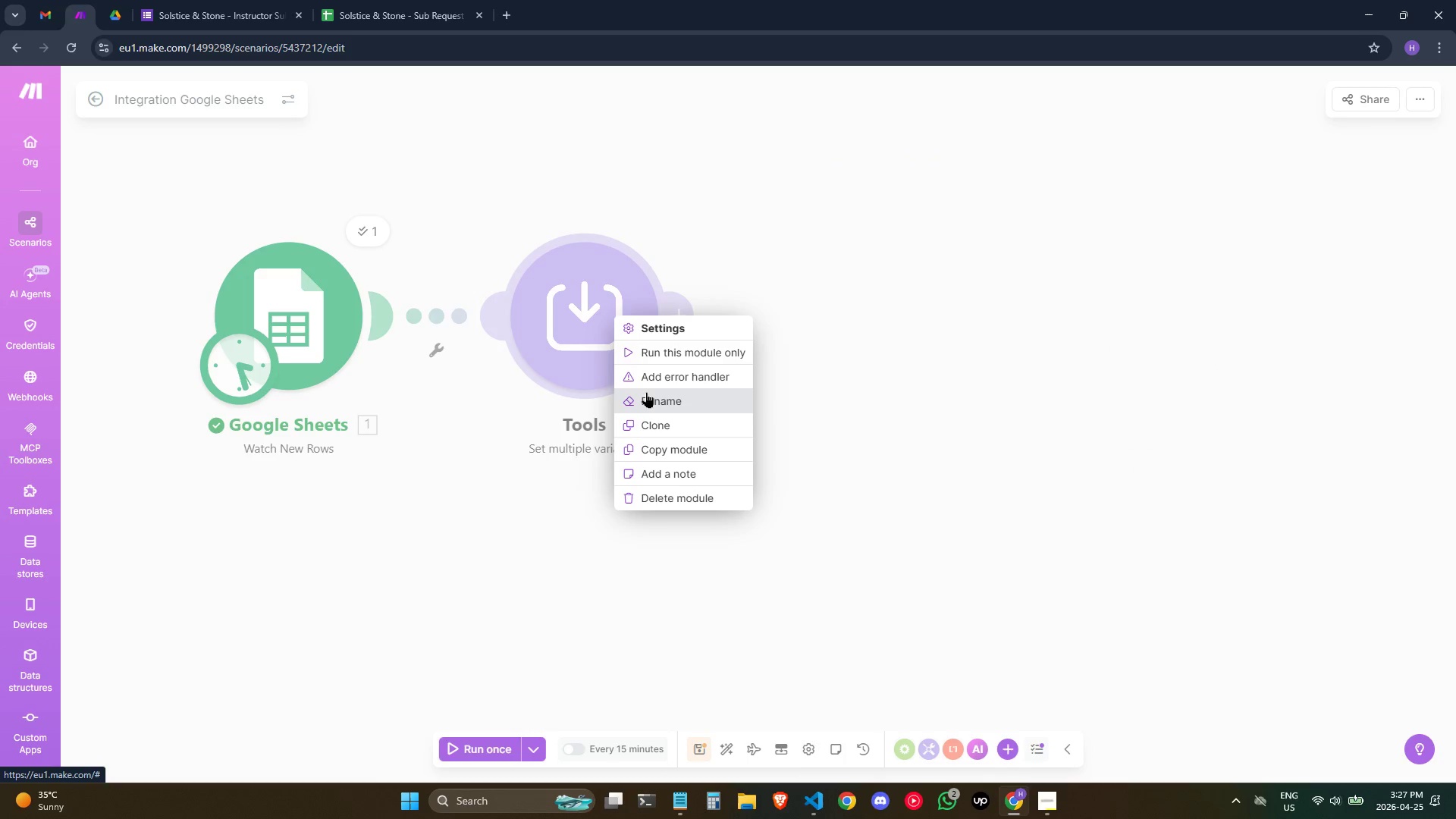 
left_click([646, 392])
 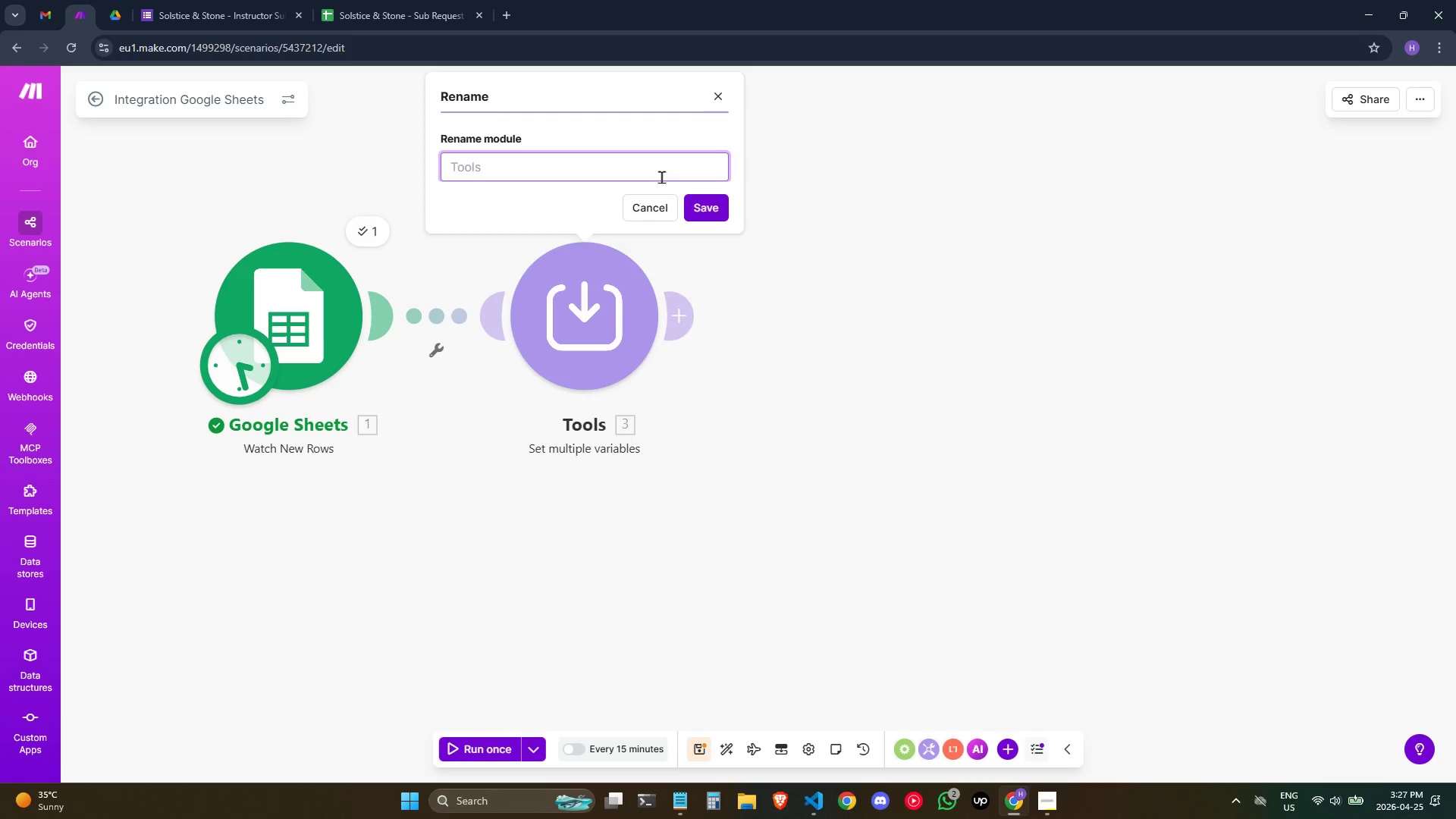 
type(Tools Set Multipel)
key(Backspace)
key(Backspace)
type(ple)
 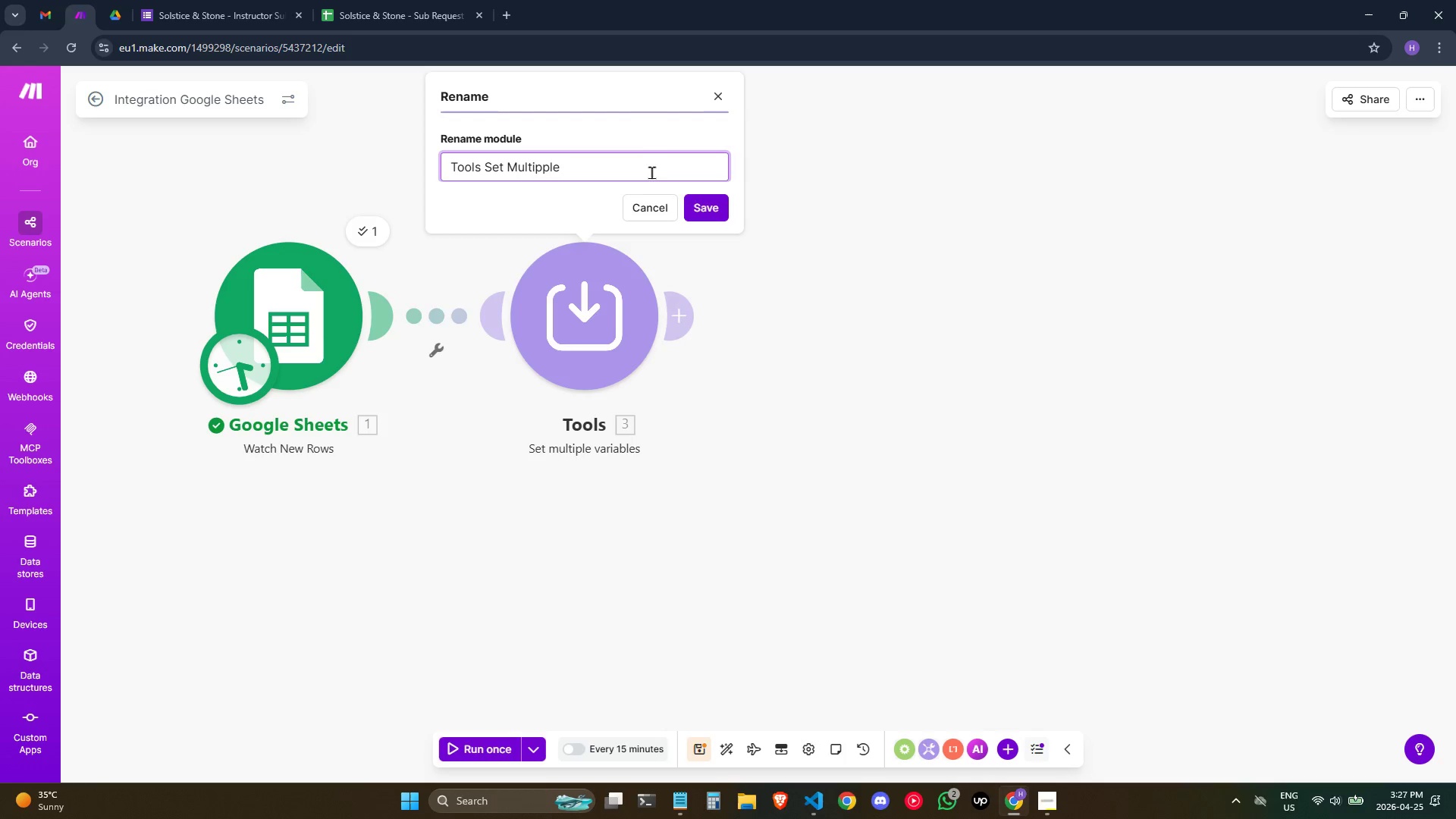 
wait(5.03)
 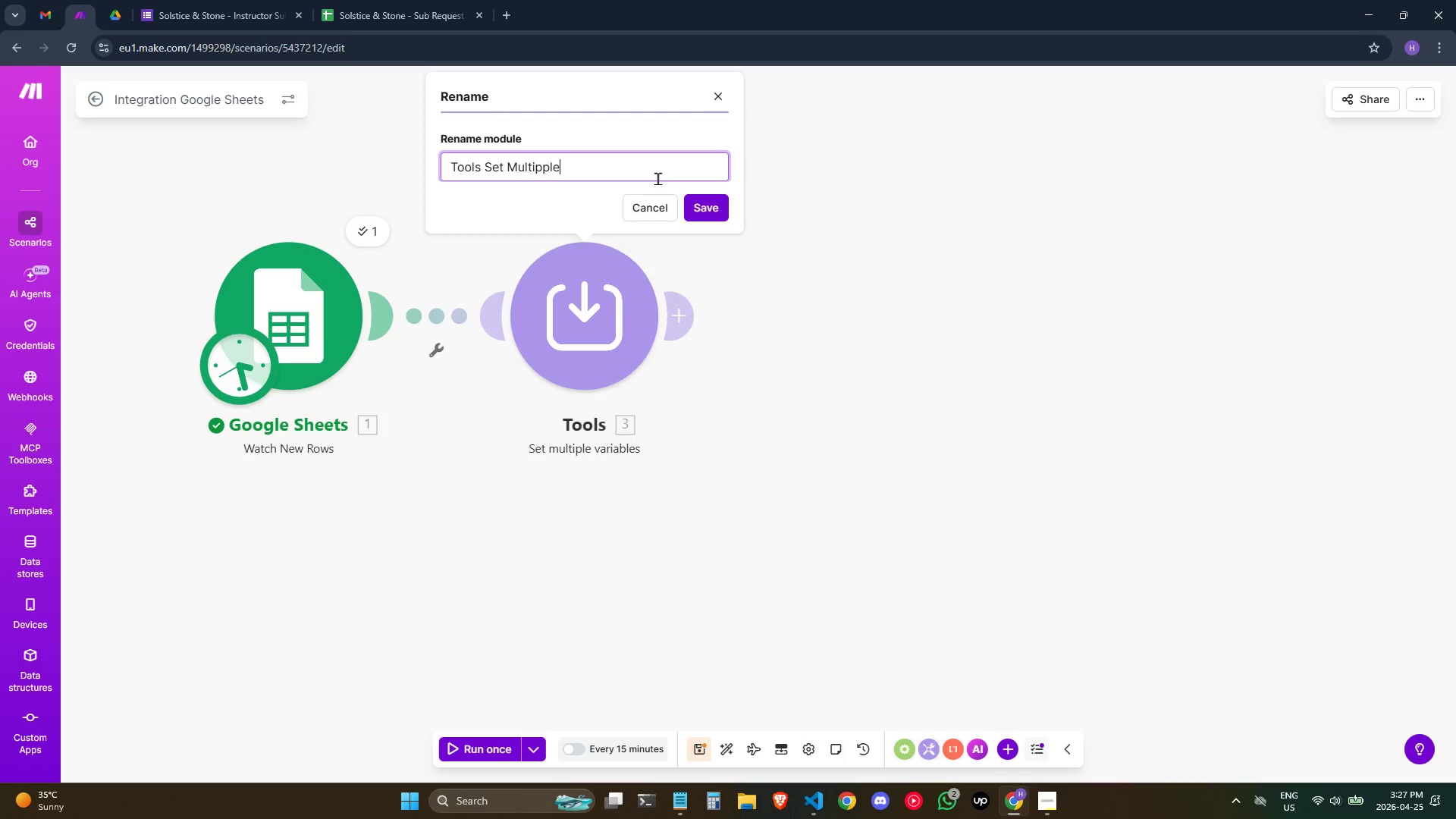 
type( Va)
key(Backspace)
key(Backspace)
key(Backspace)
key(Backspace)
key(Backspace)
key(Backspace)
type(le Variable)
 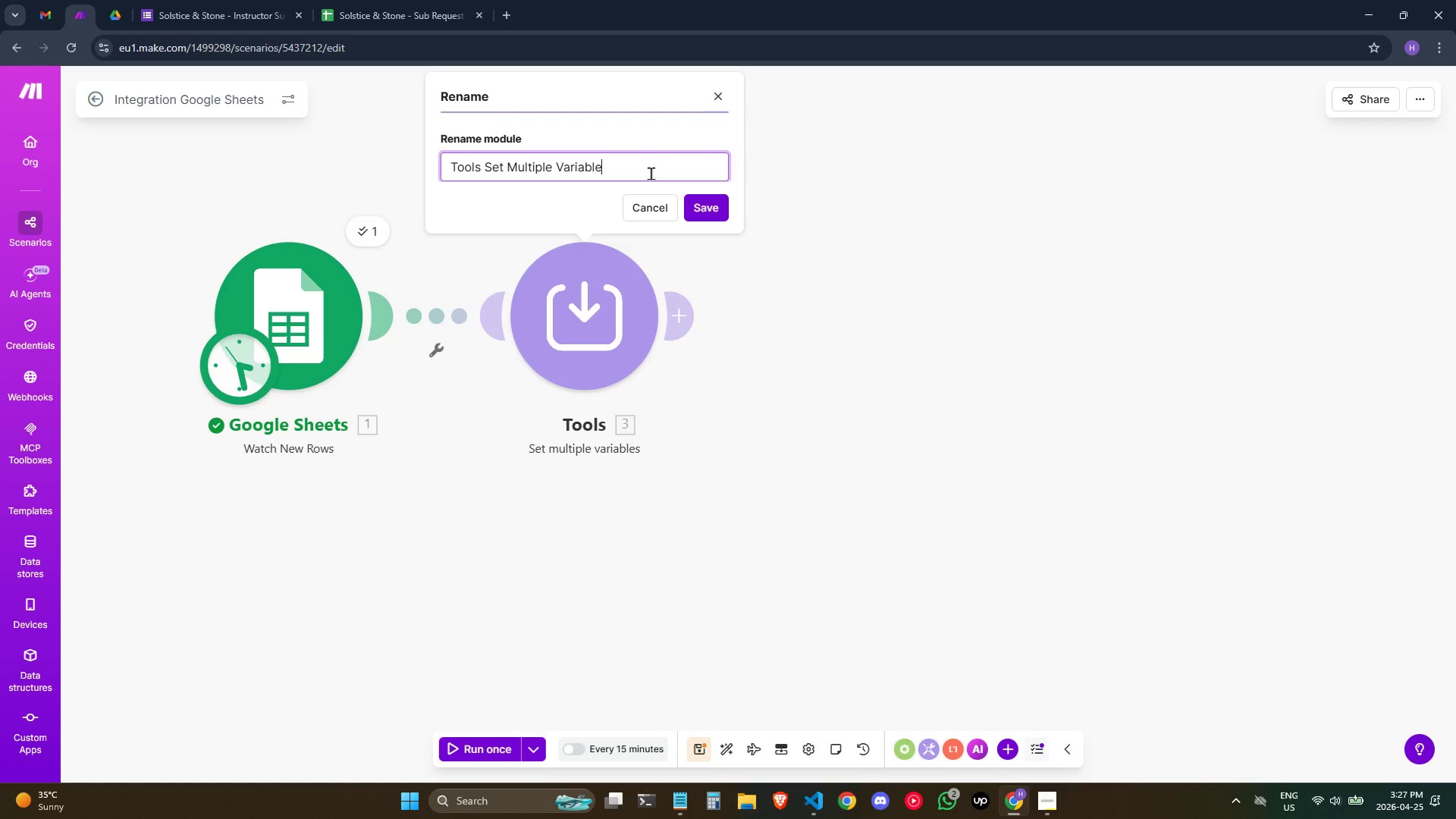 
key(S)
 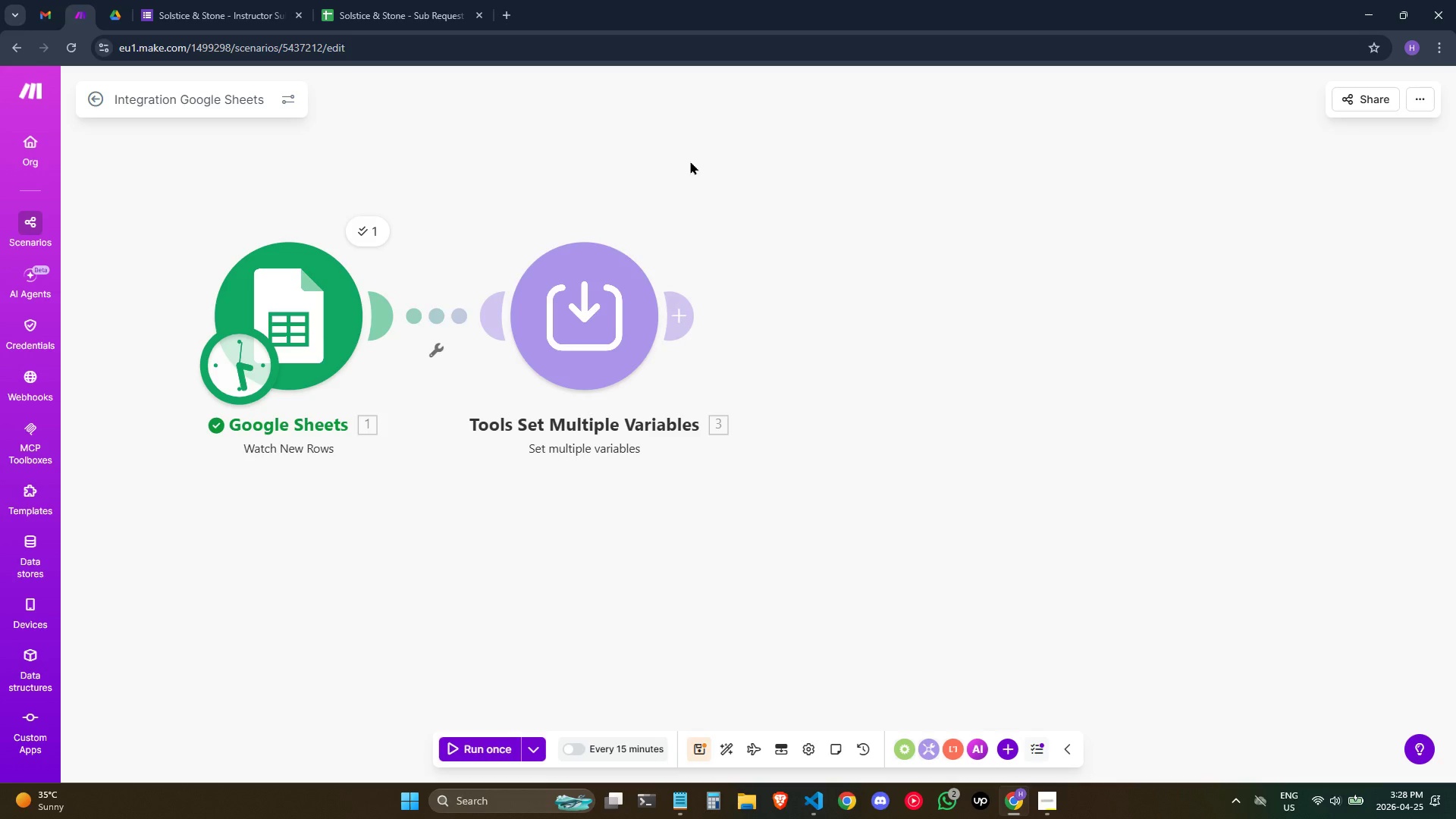 
wait(11.72)
 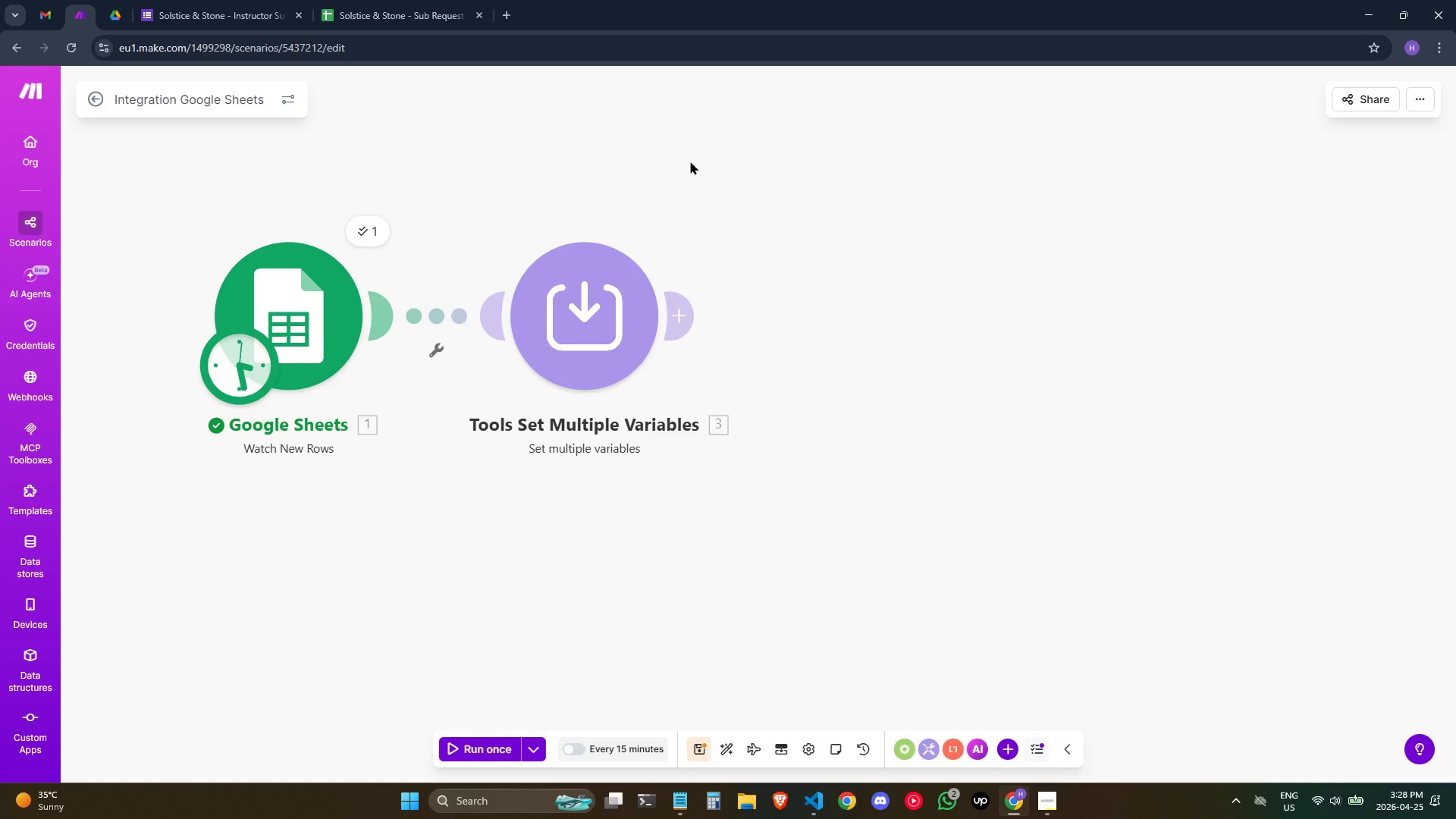 
left_click([363, 390])
 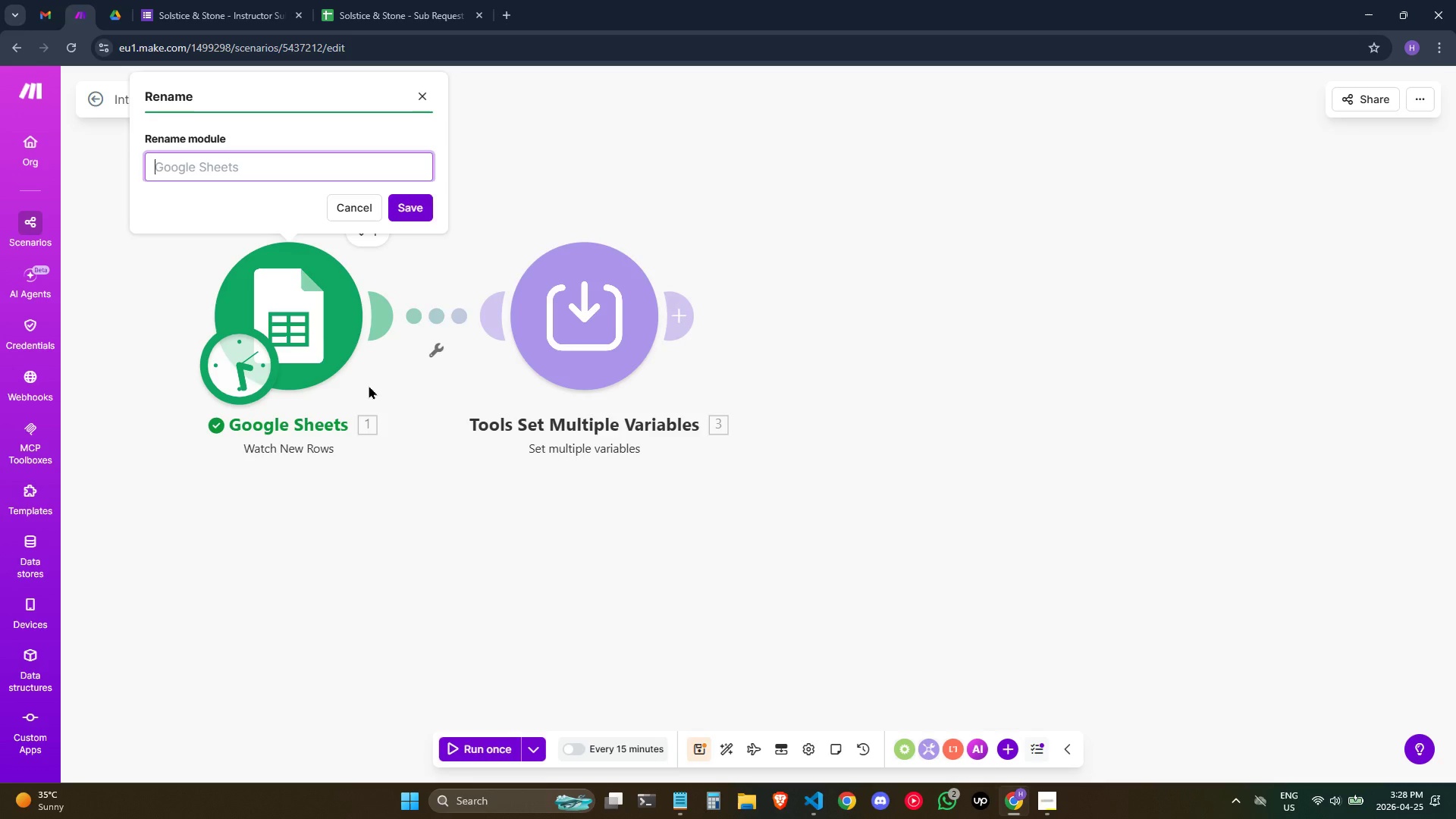 
type(Good)
key(Backspace)
type(f;)
key(Backspace)
type(le)
key(Backspace)
key(Backspace)
key(Backspace)
type(gle Sheets WATCH)
key(Backspace)
key(Backspace)
key(Backspace)
key(Backspace)
type(act)
key(Backspace)
key(Backspace)
type(yc)
key(Backspace)
key(Backspace)
type(tch New Row)
 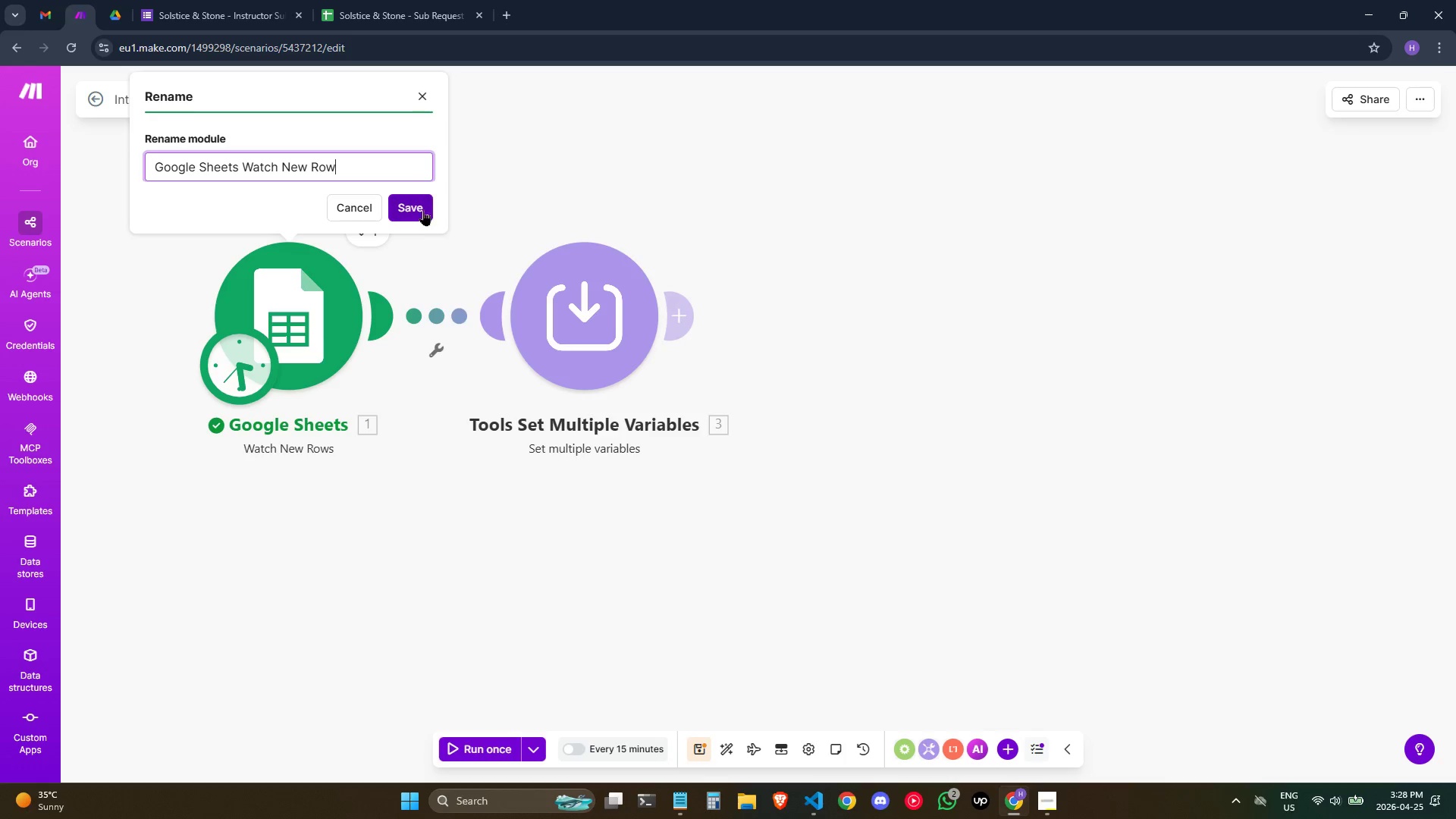 
left_click([421, 200])
 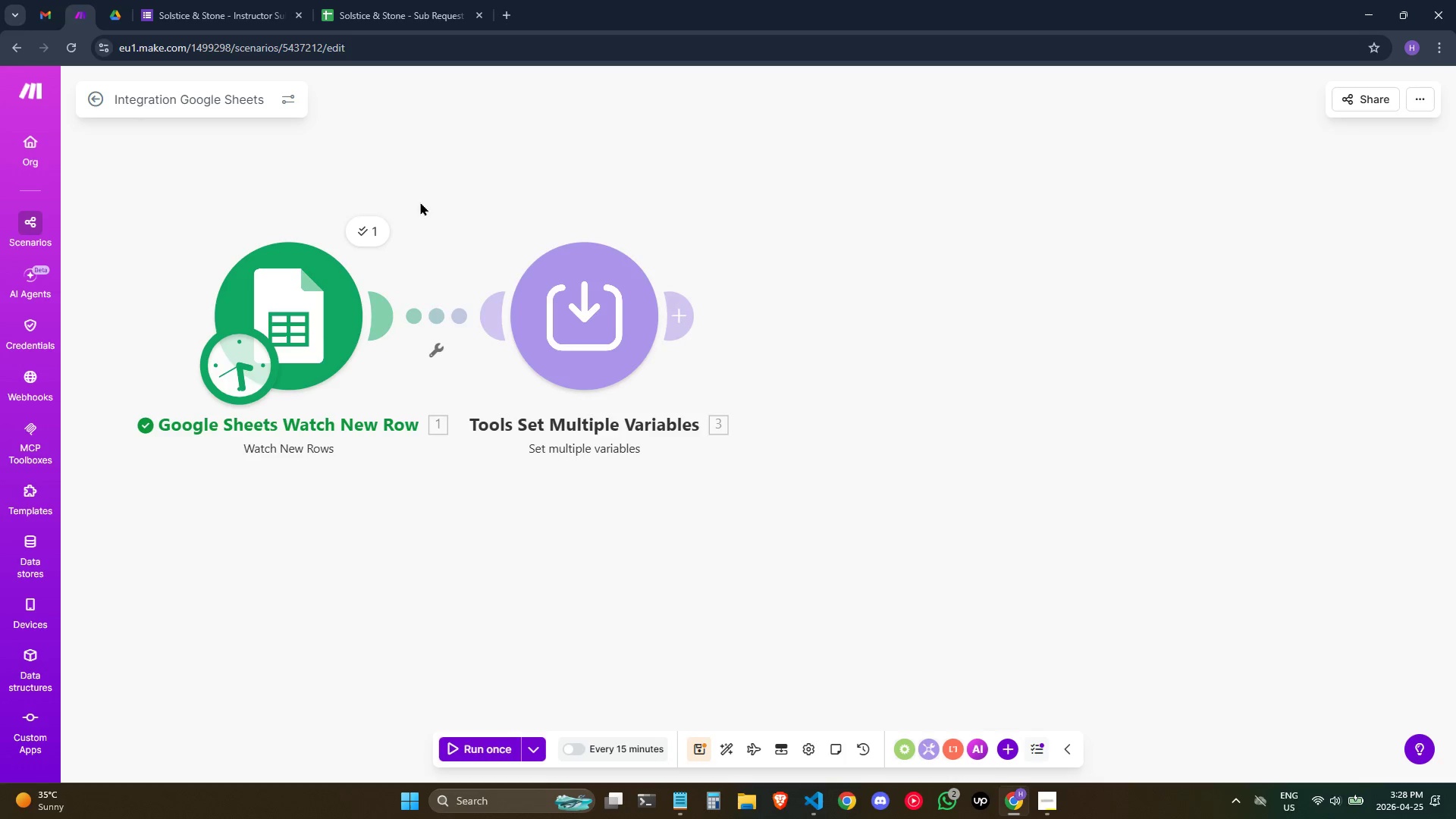 
right_click([297, 317])
 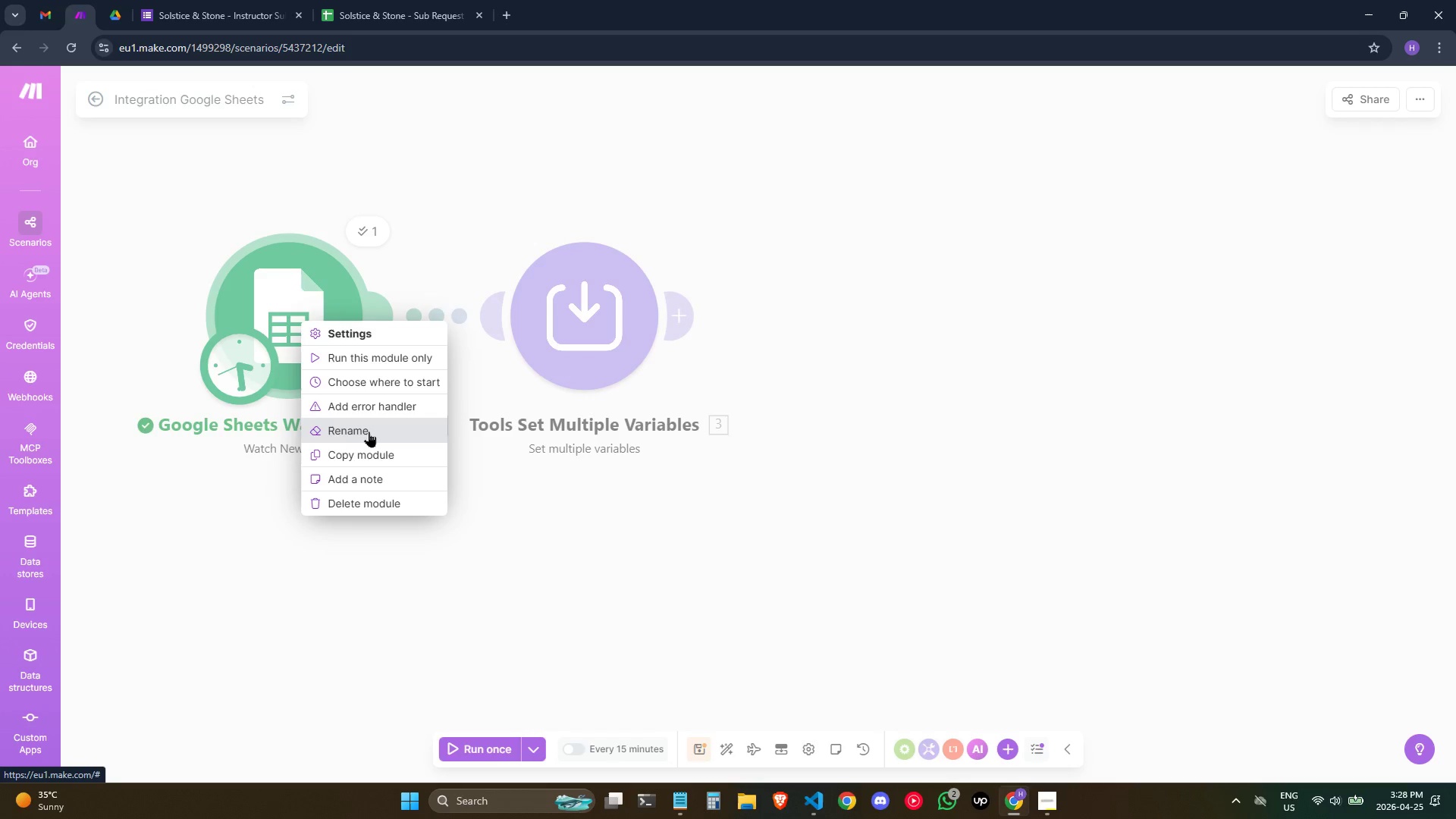 
left_click([369, 431])
 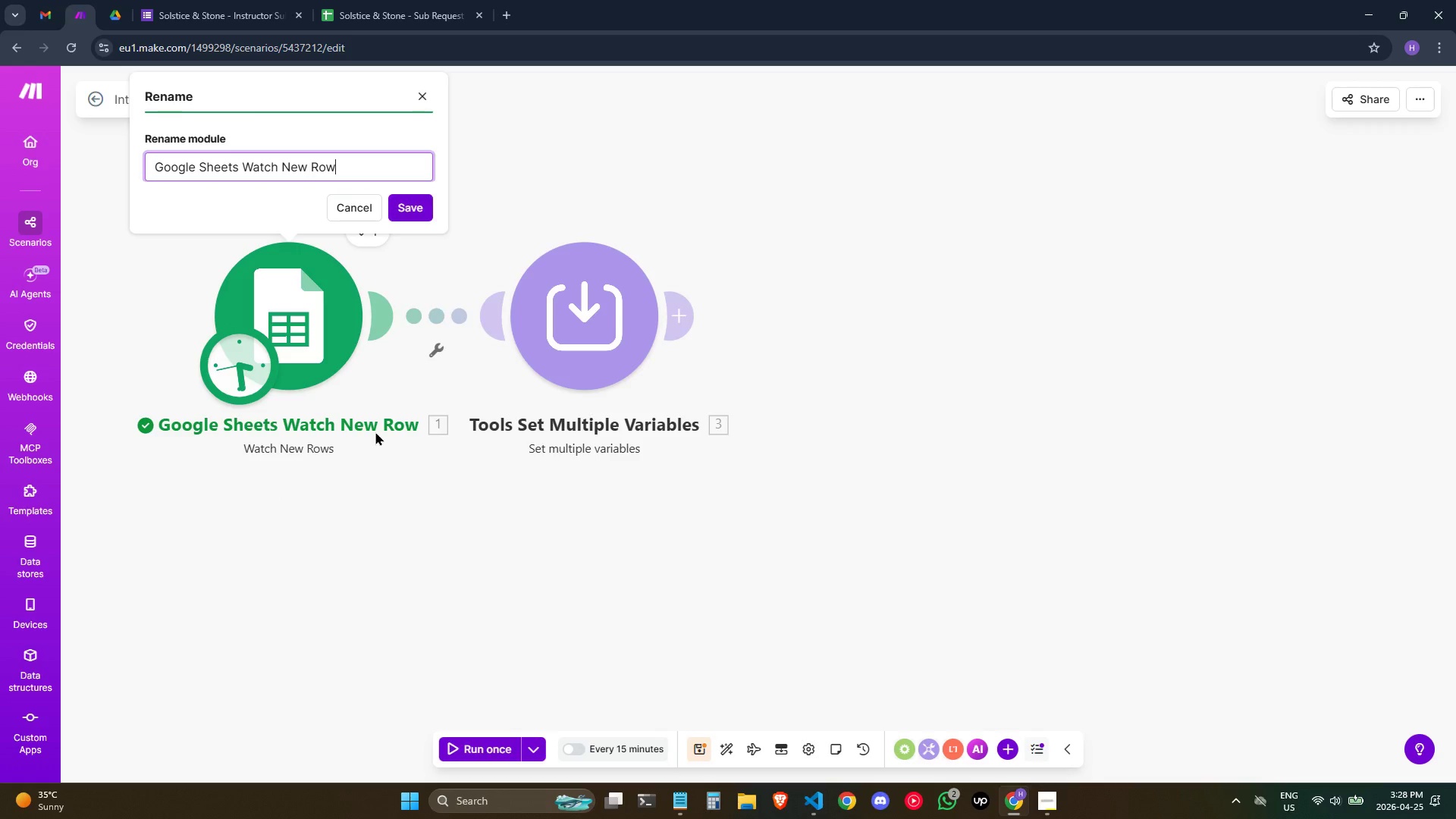 
key(S)
 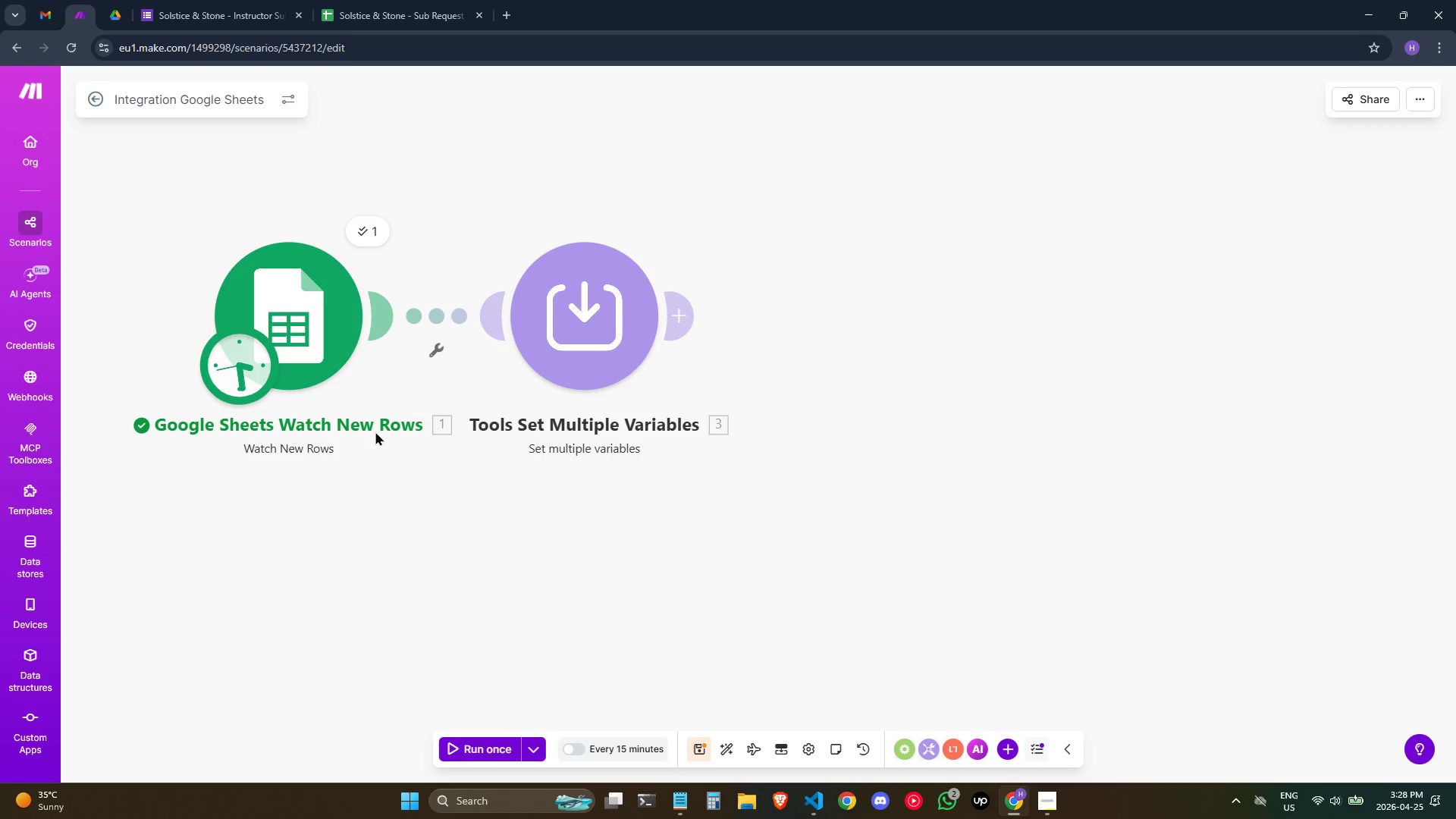 
key(Enter)
 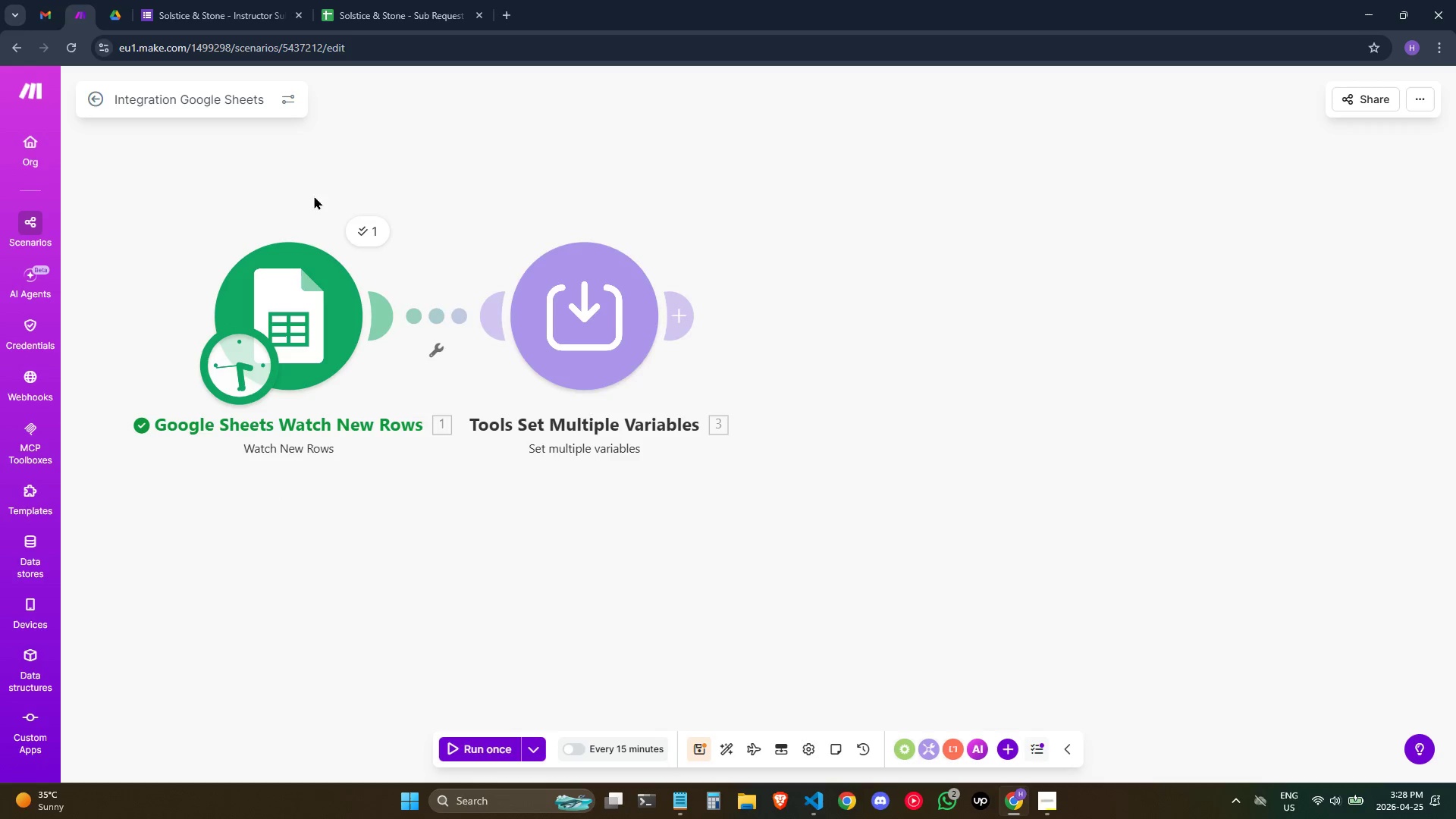 
key(Alt+Tab)